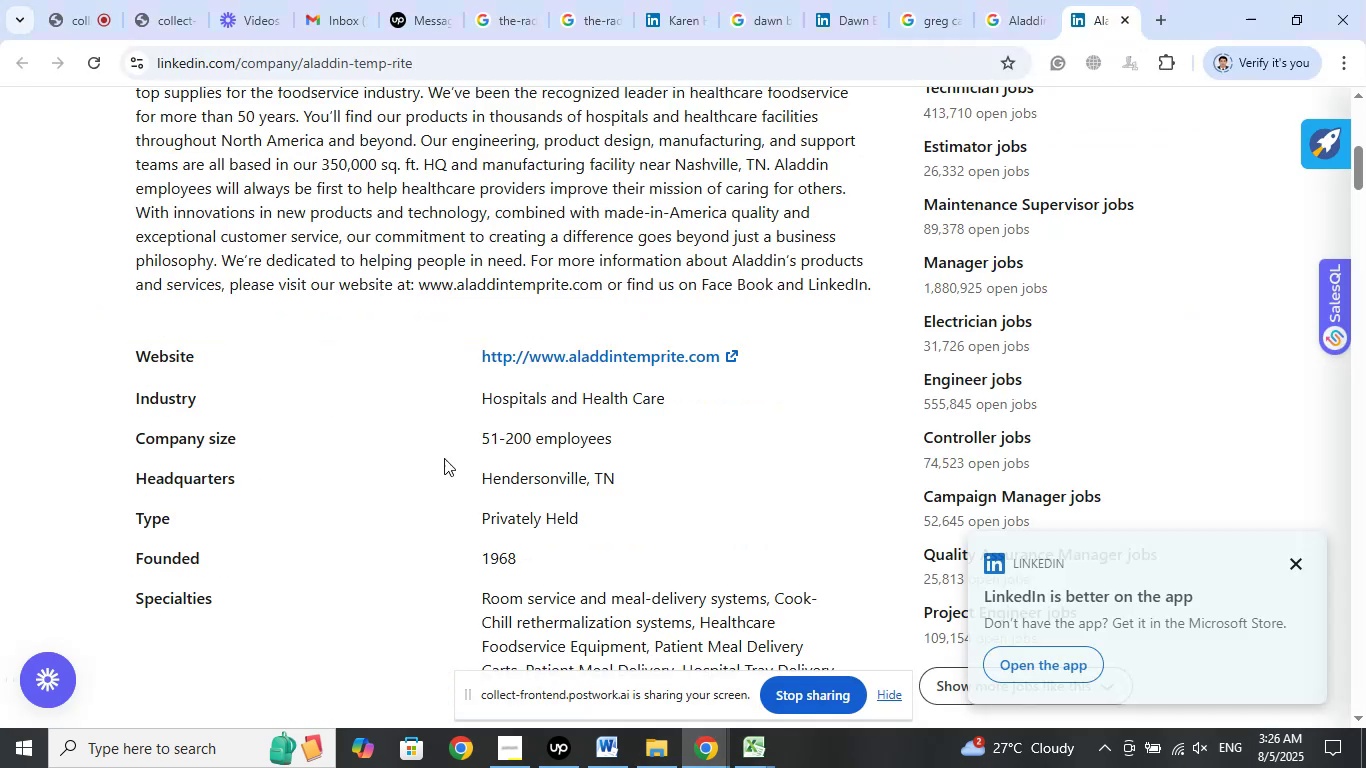 
scroll: coordinate [468, 459], scroll_direction: up, amount: 10.0
 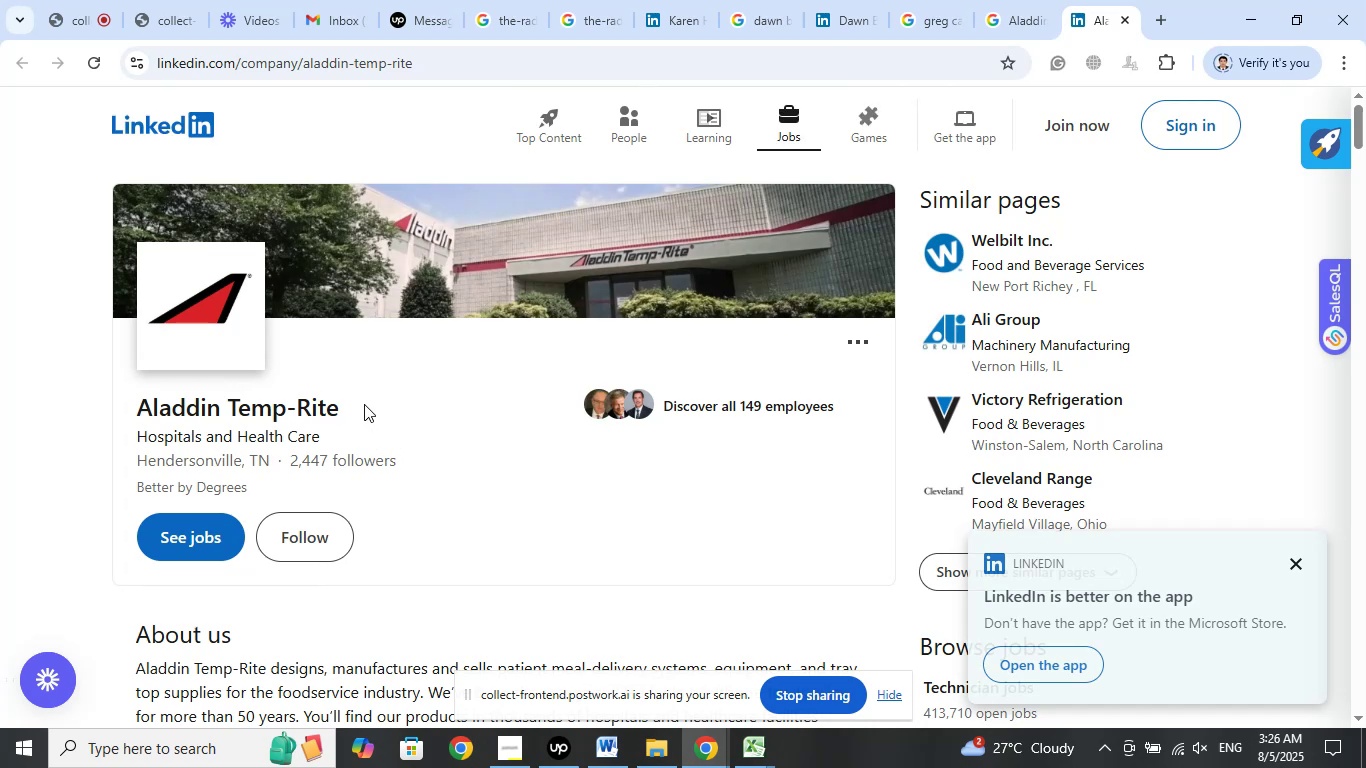 
left_click([364, 404])
 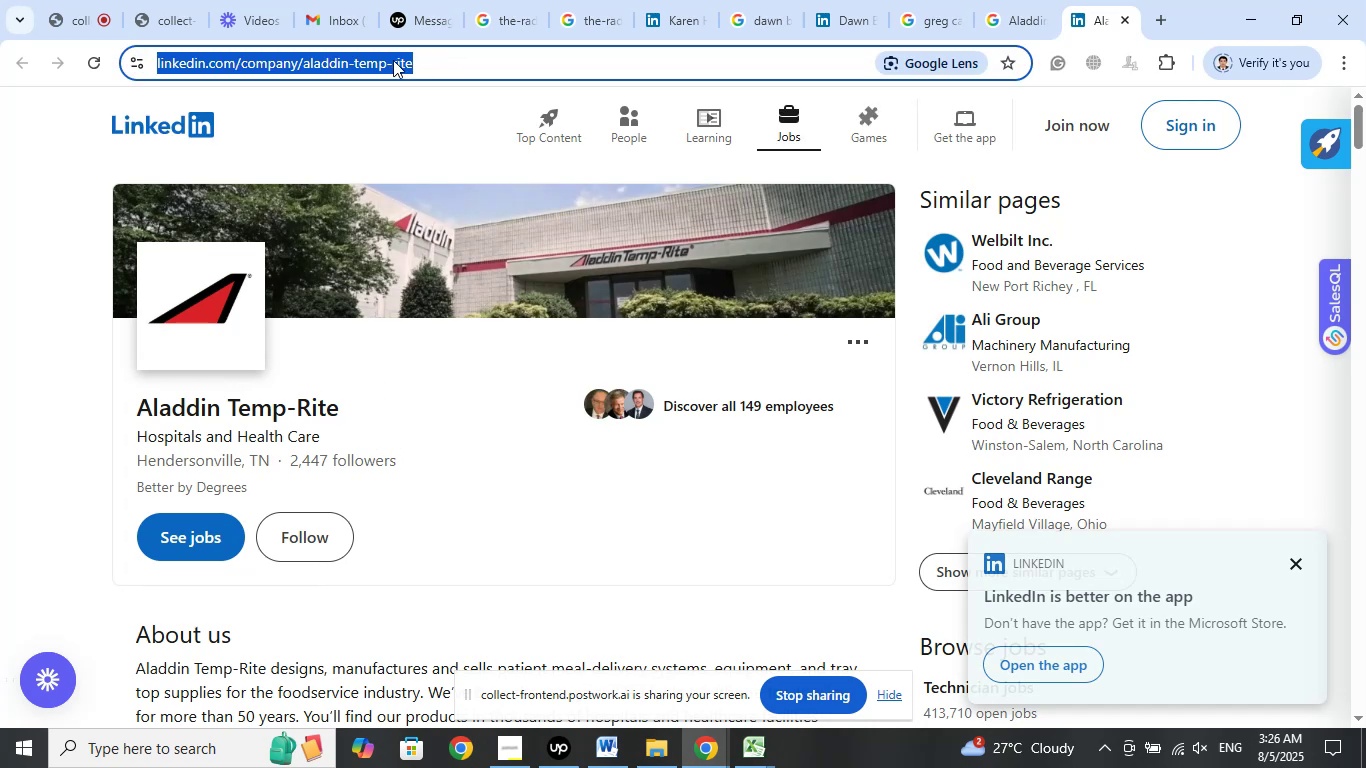 
right_click([386, 60])
 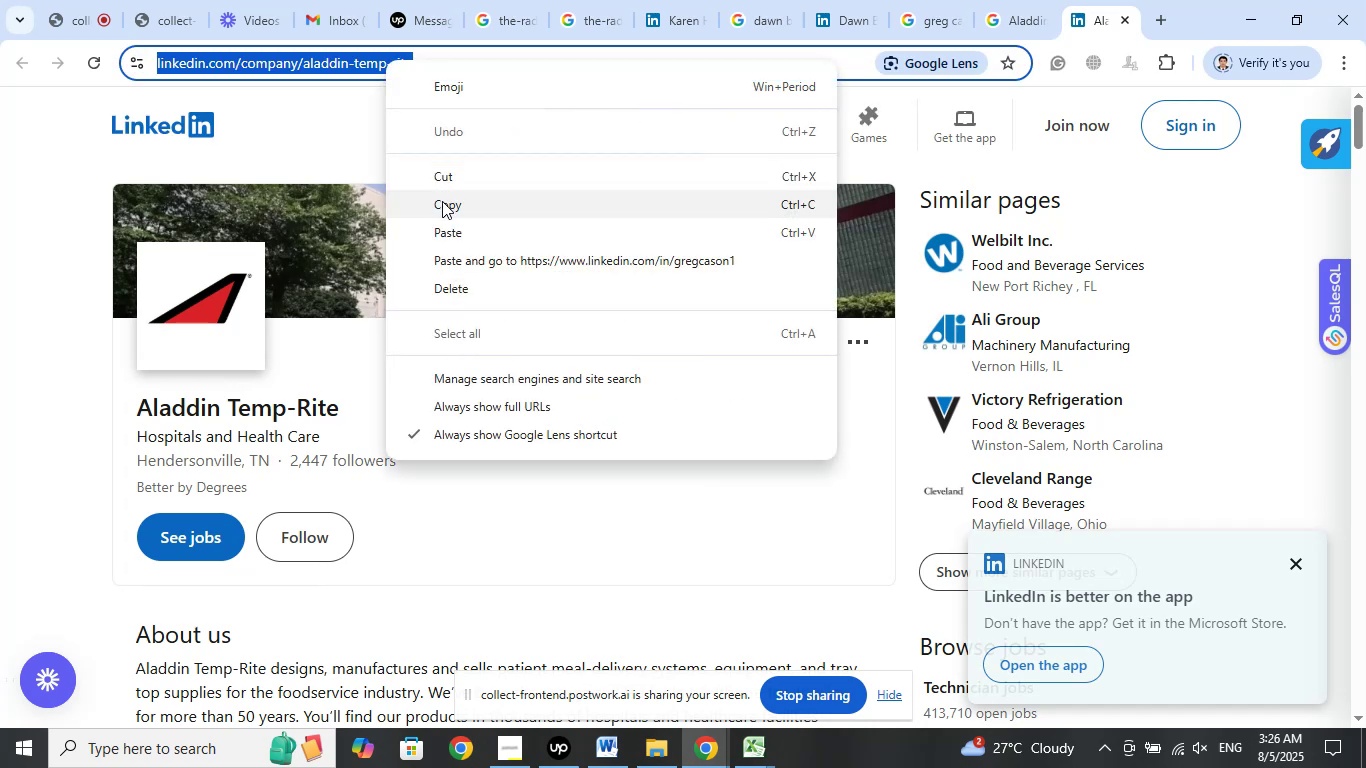 
left_click([442, 202])
 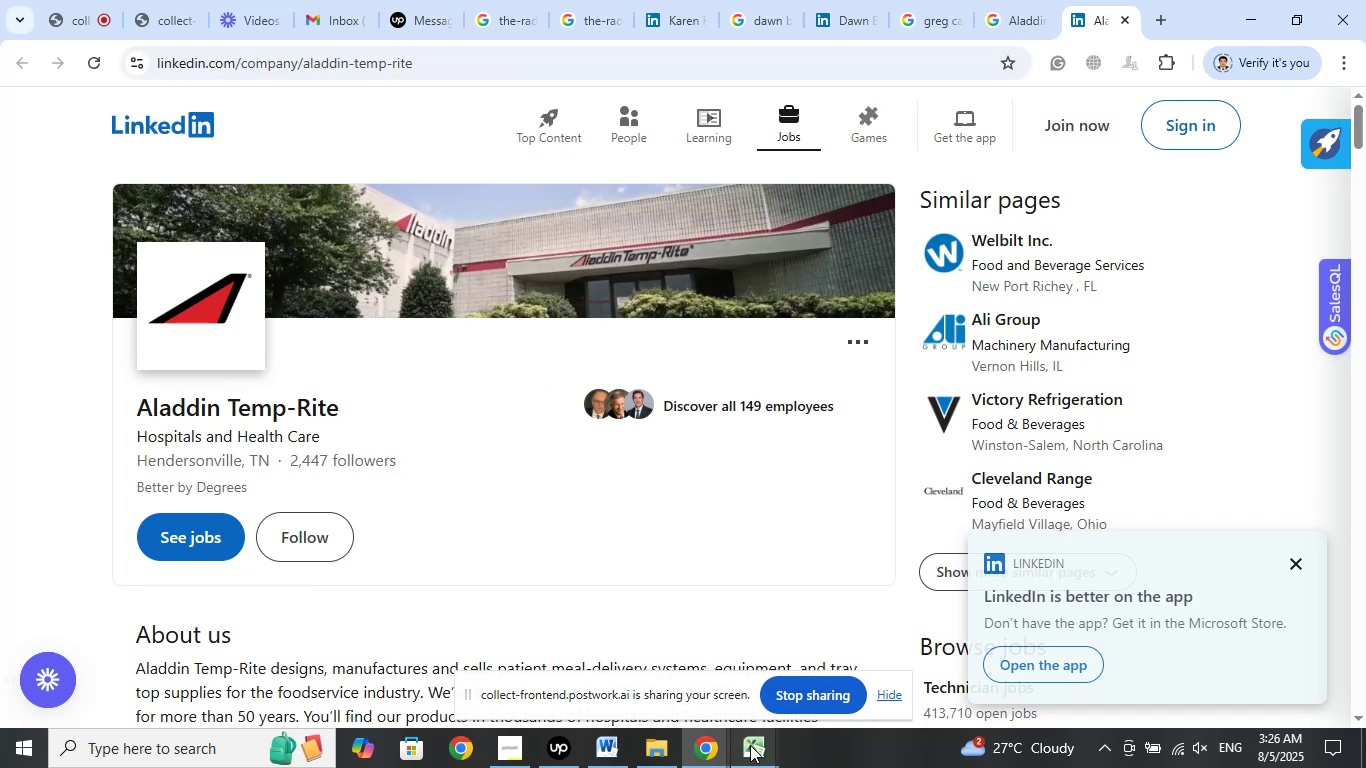 
left_click([674, 642])
 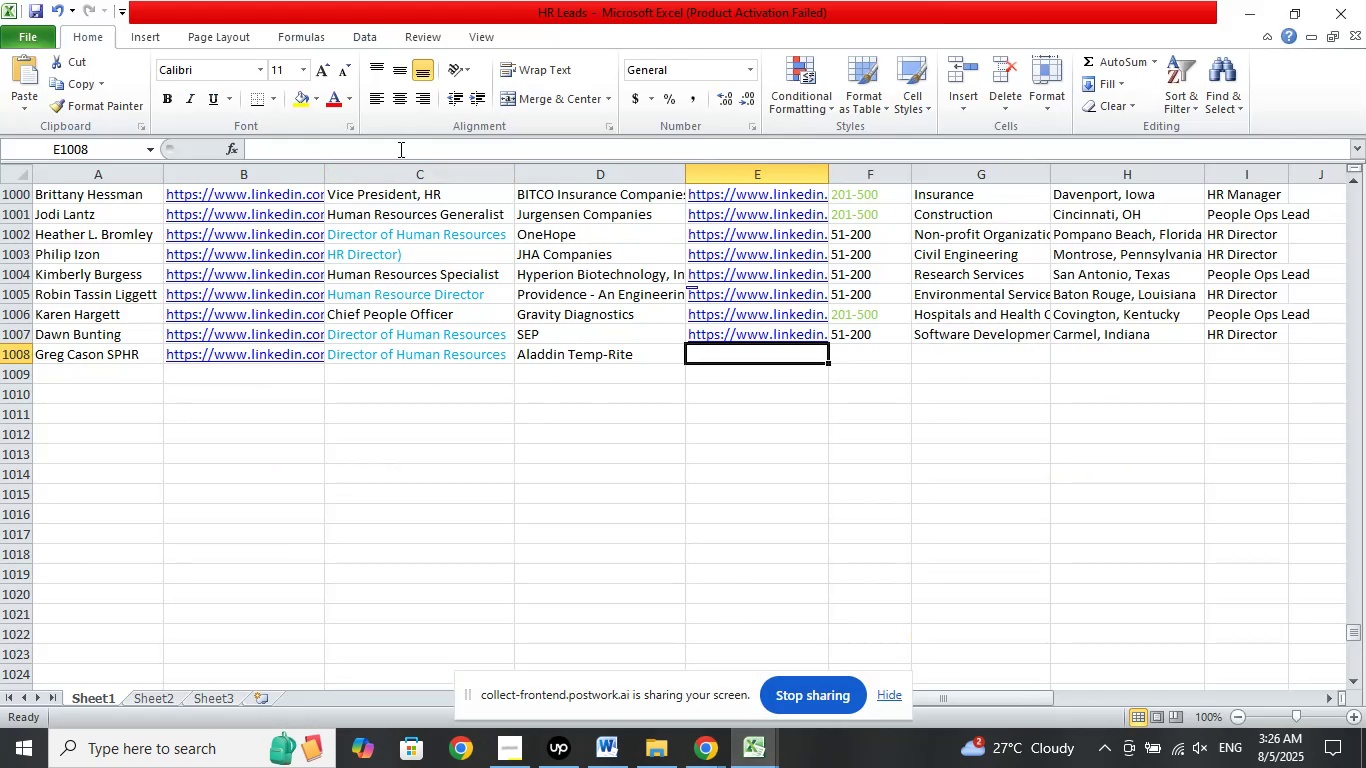 
right_click([393, 148])
 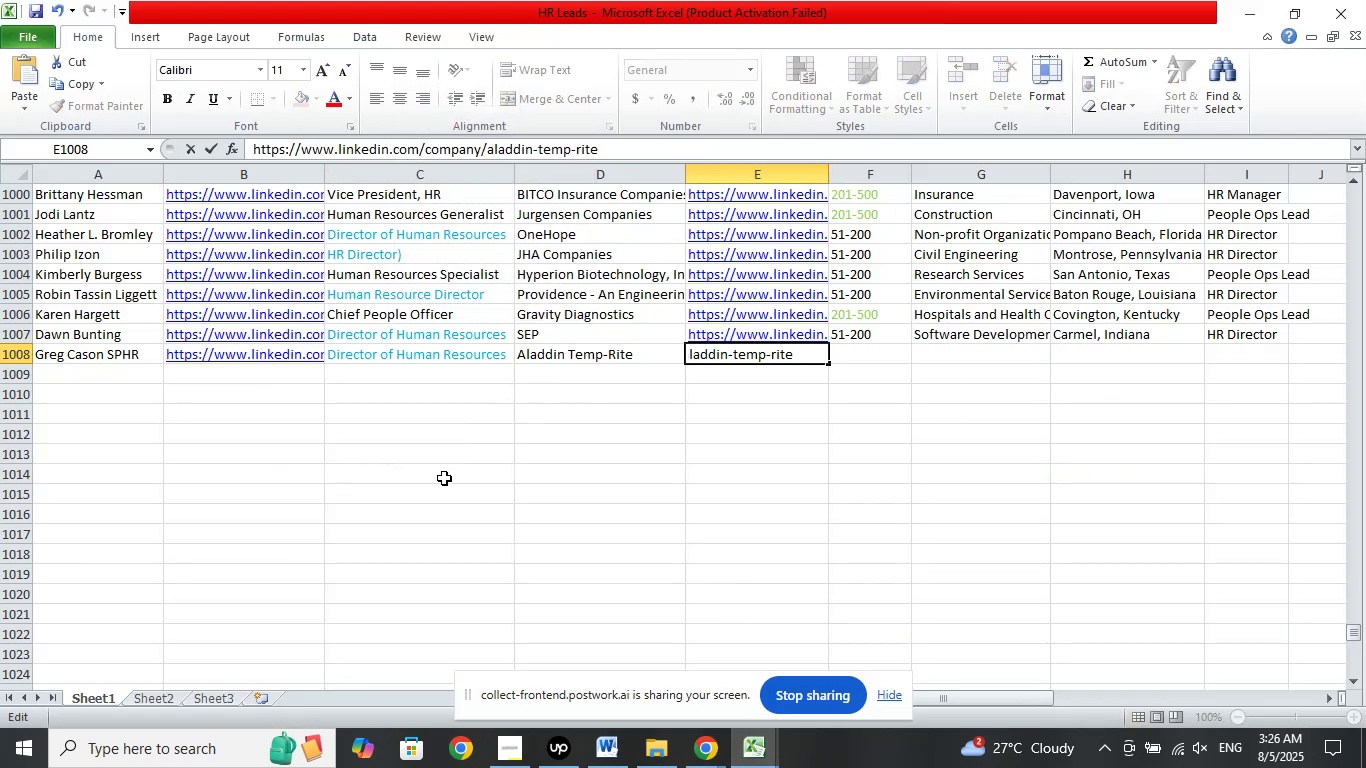 
key(NumpadDivide)
 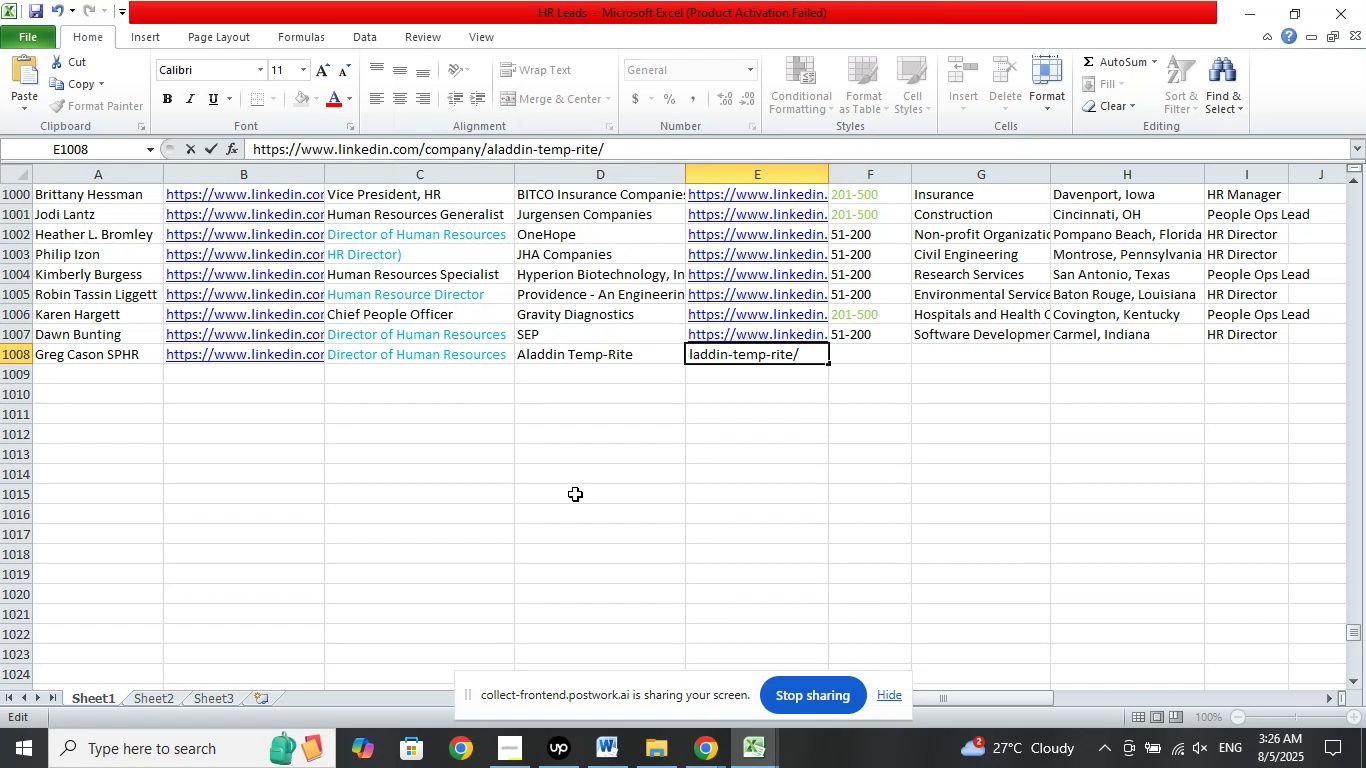 
left_click([854, 517])
 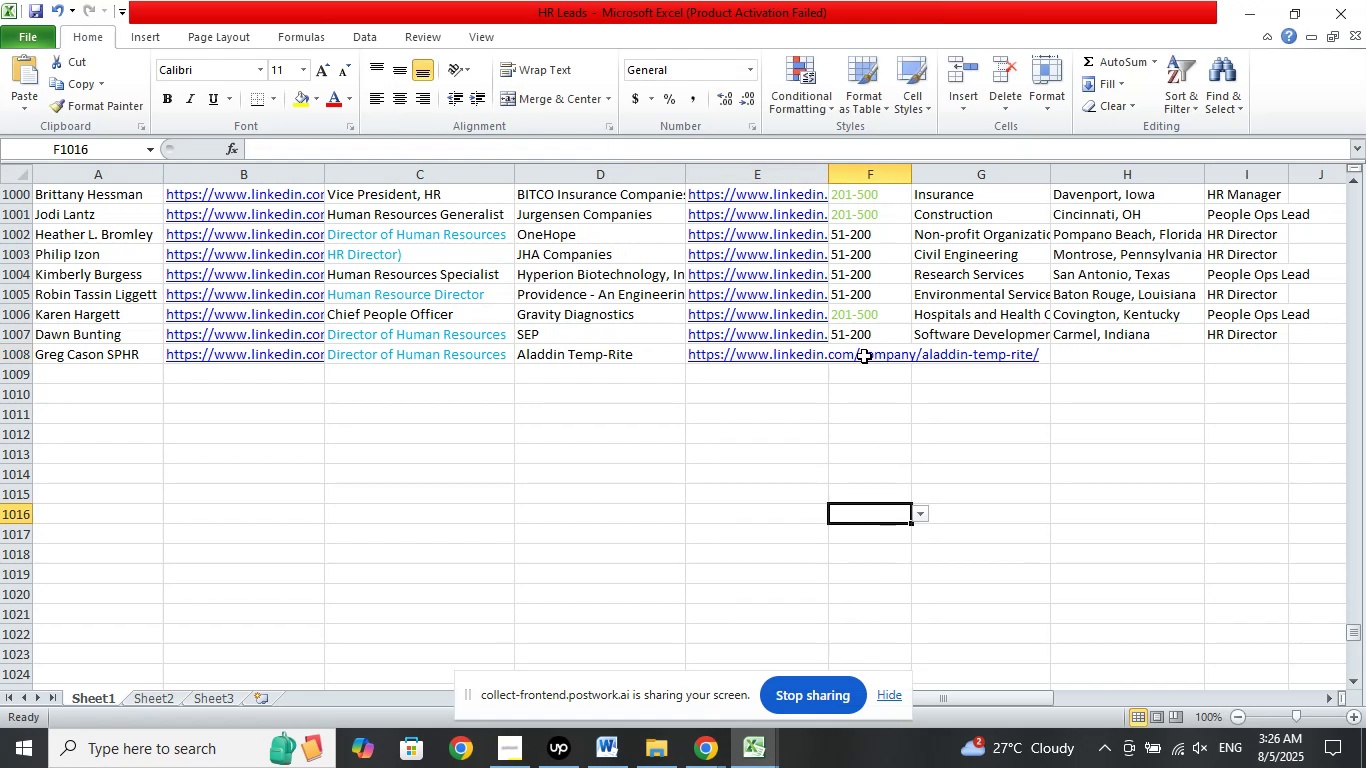 
left_click([864, 356])
 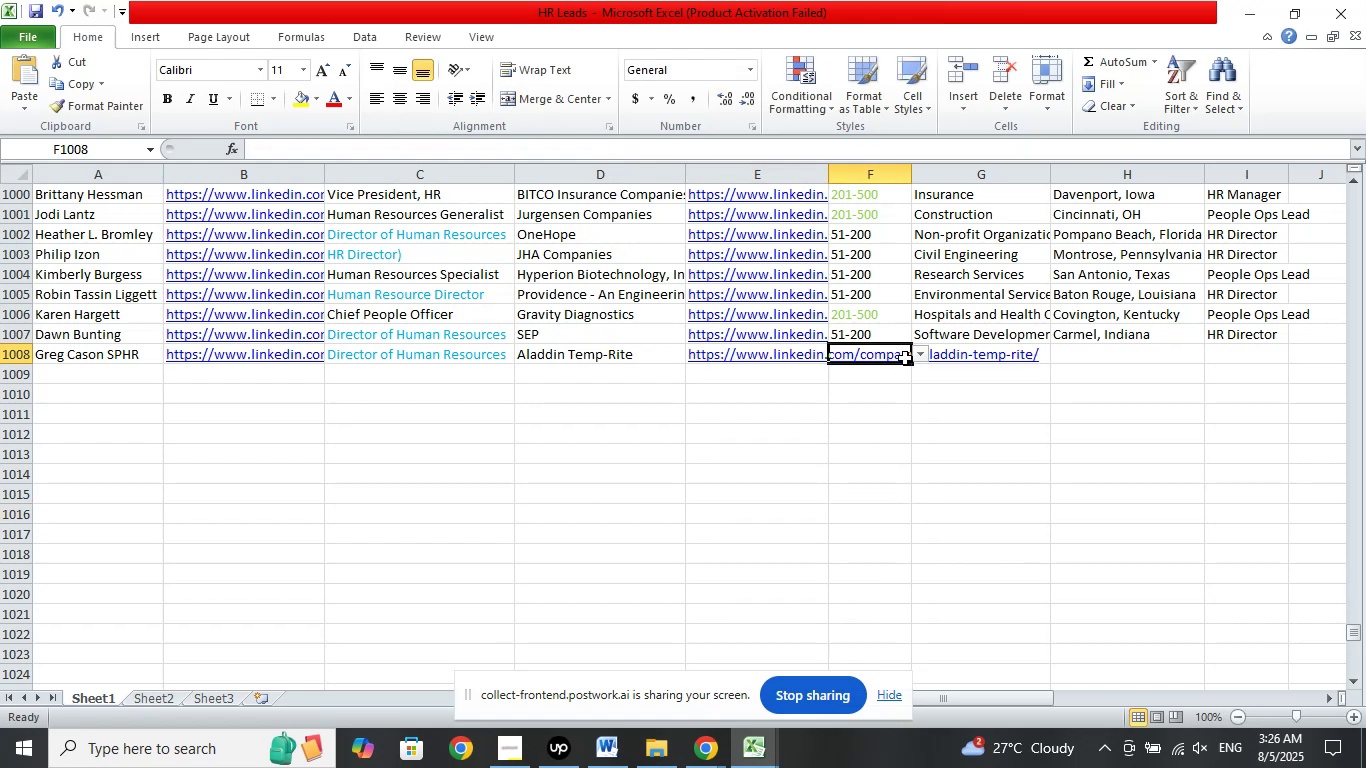 
mouse_move([885, 364])
 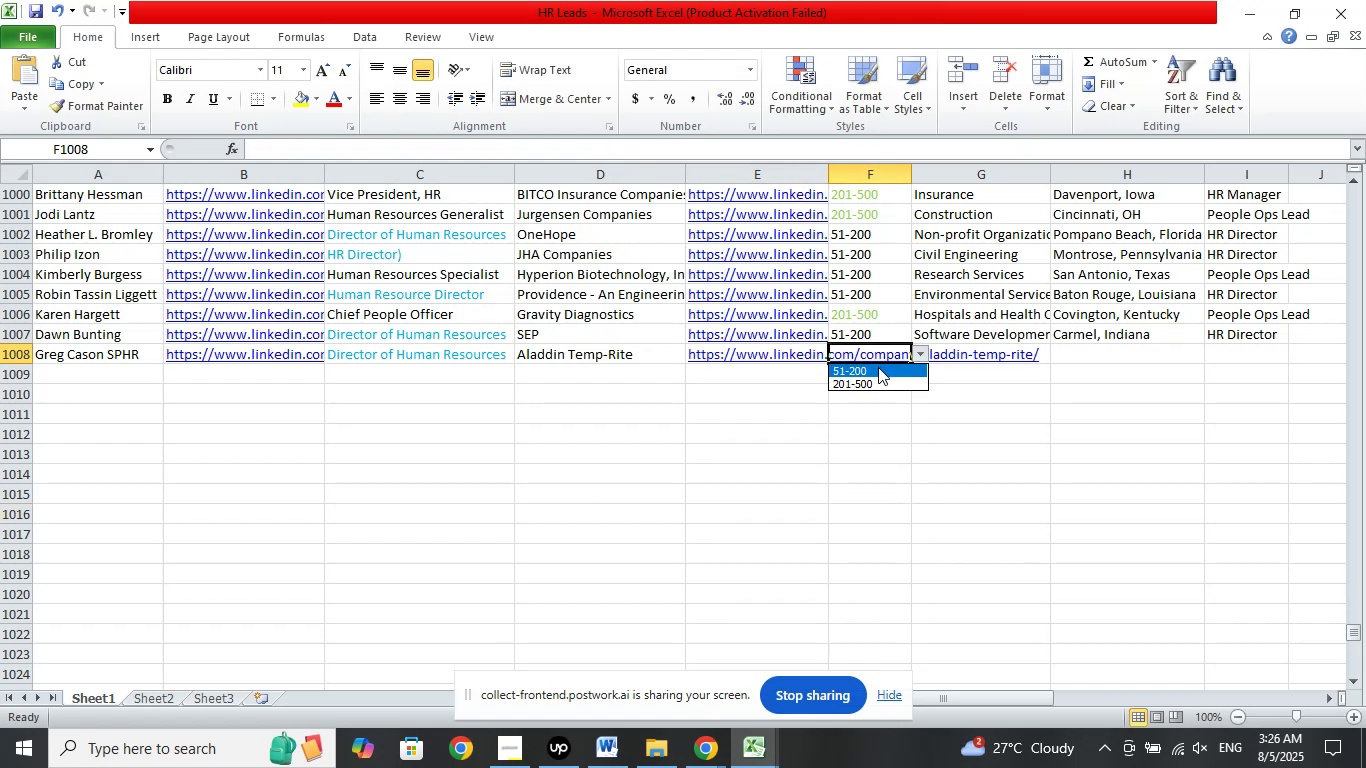 
left_click([878, 367])
 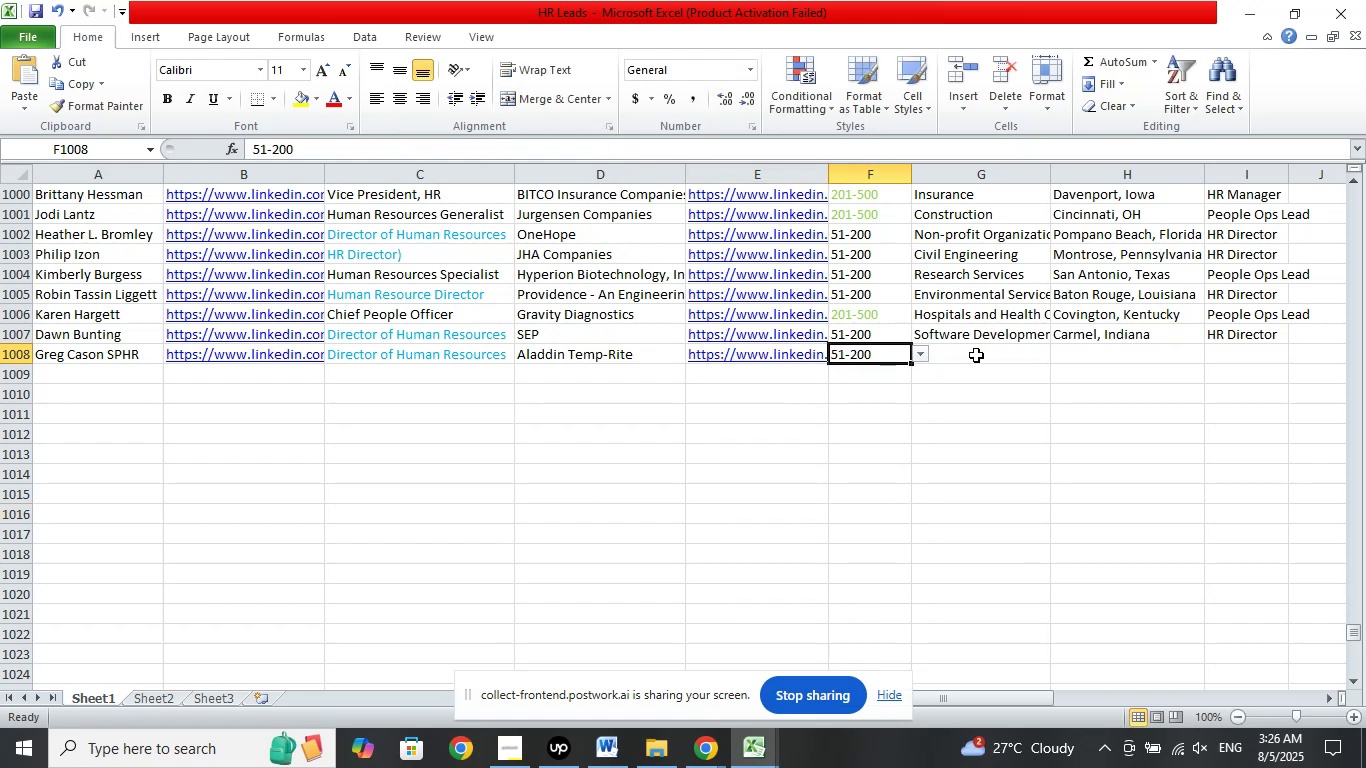 
left_click([976, 355])
 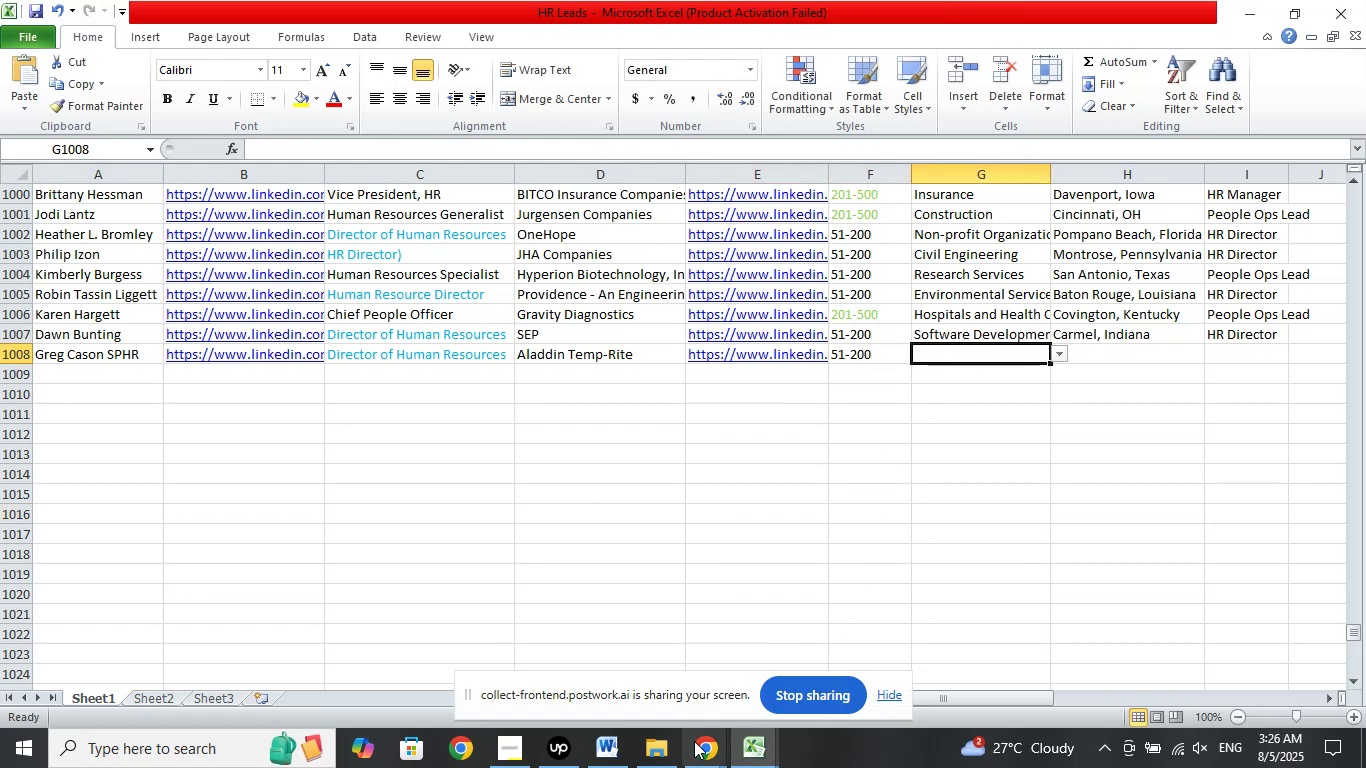 
left_click([694, 741])
 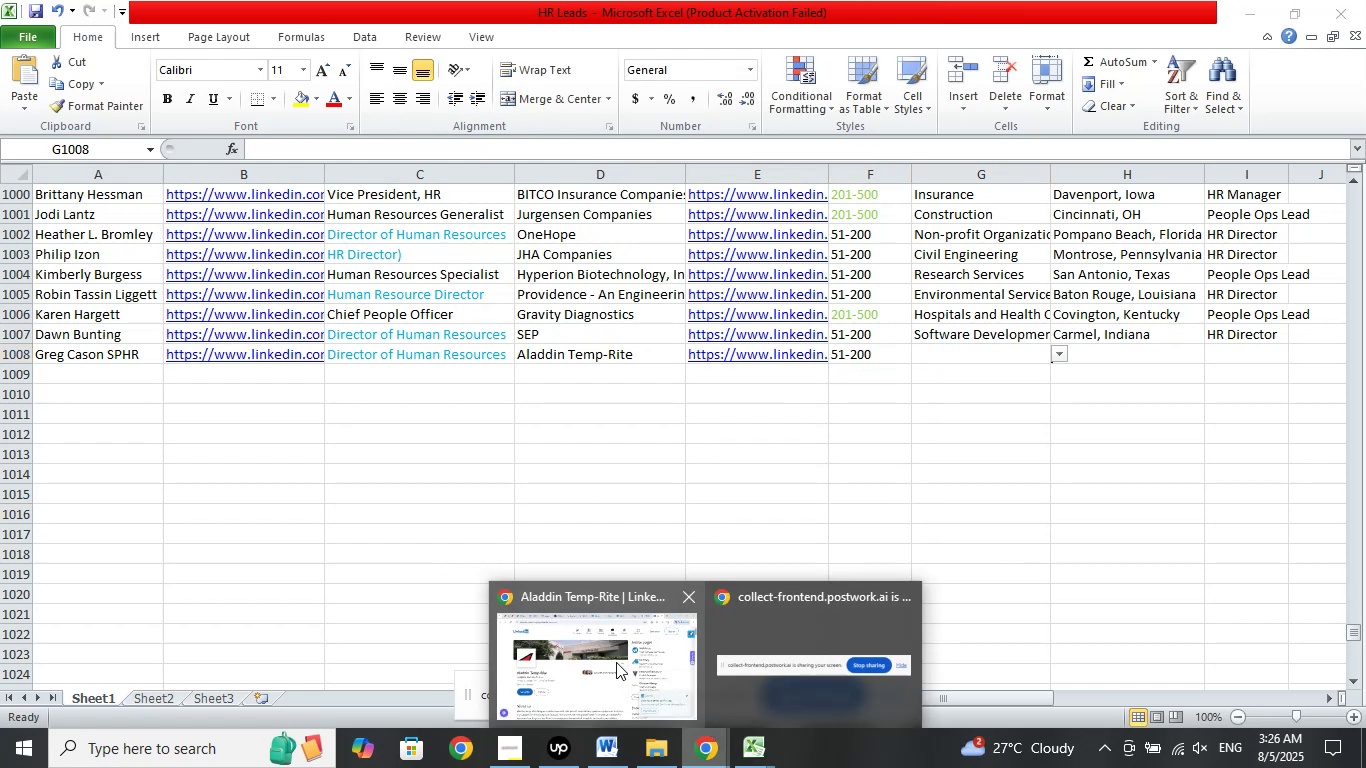 
left_click([615, 661])
 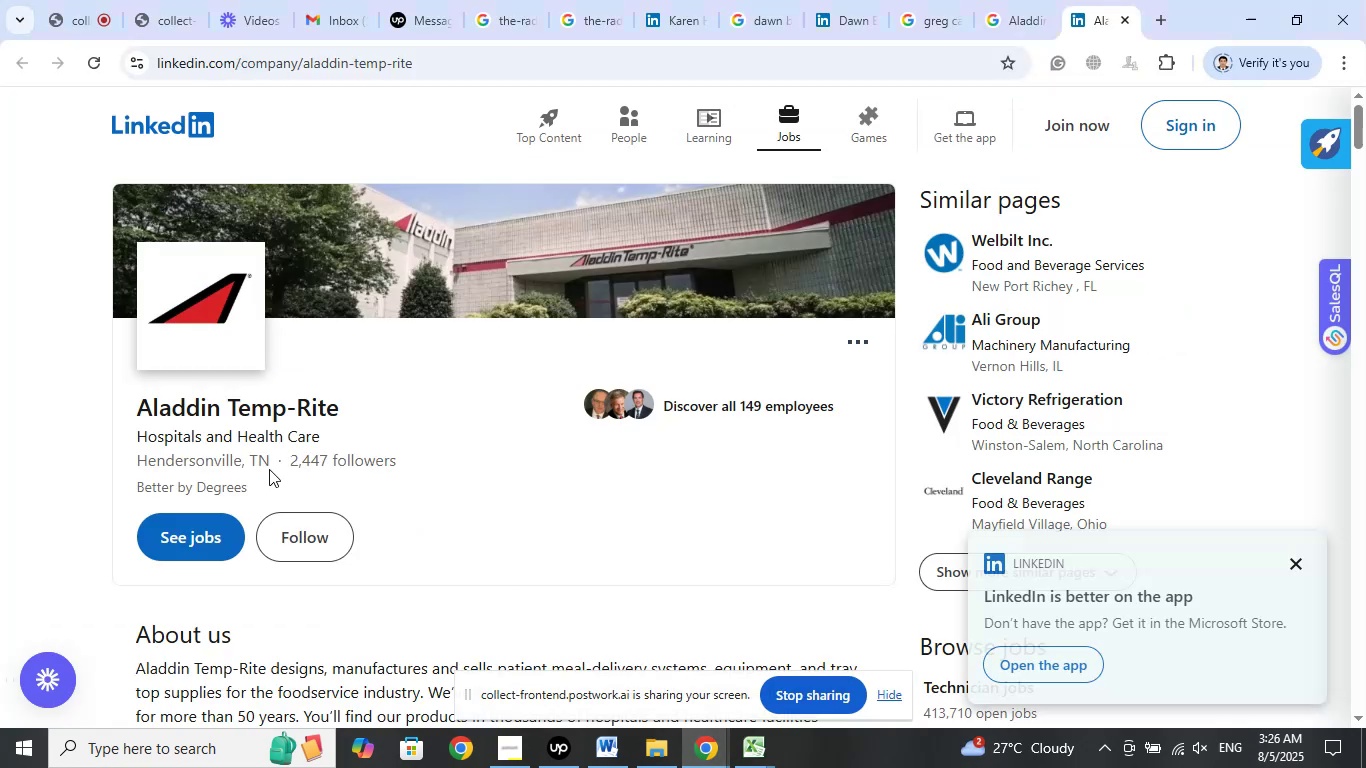 
left_click_drag(start_coordinate=[272, 460], to_coordinate=[128, 451])
 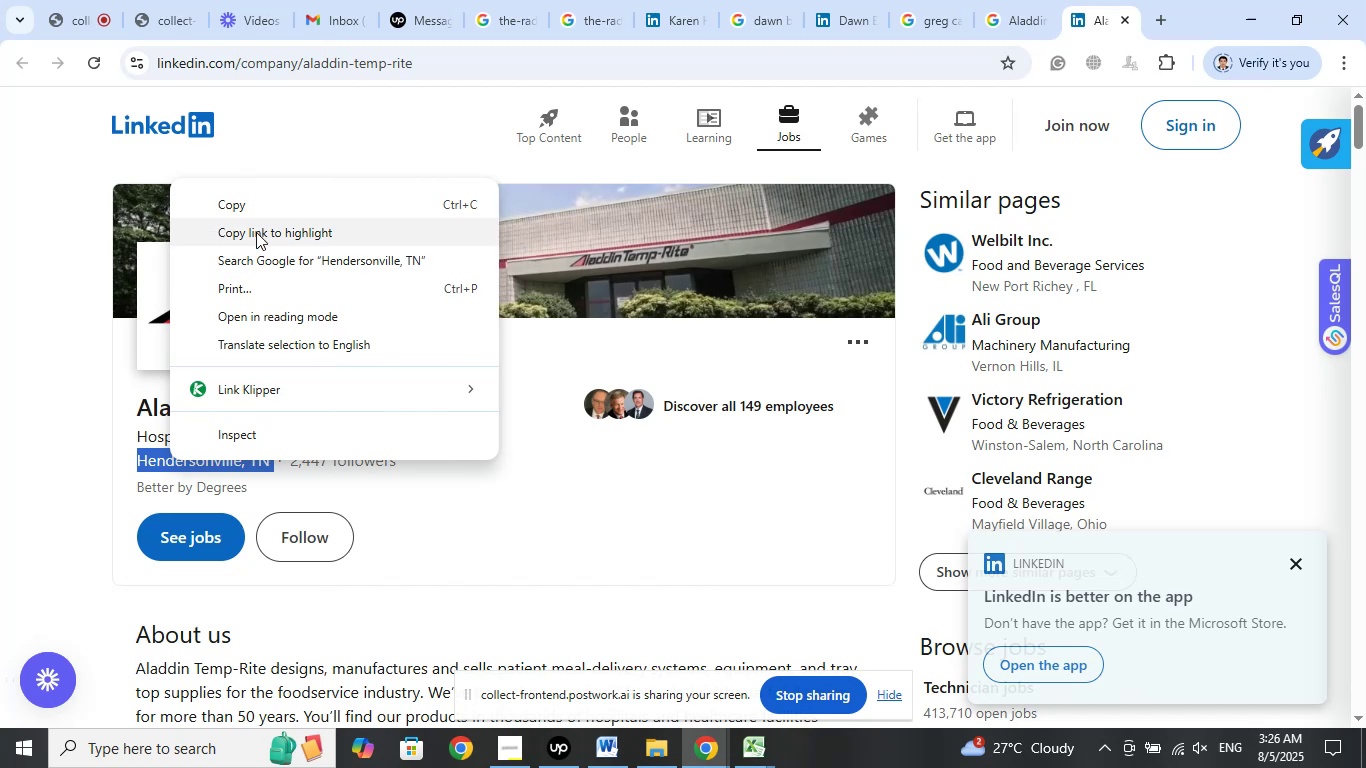 
left_click([252, 209])
 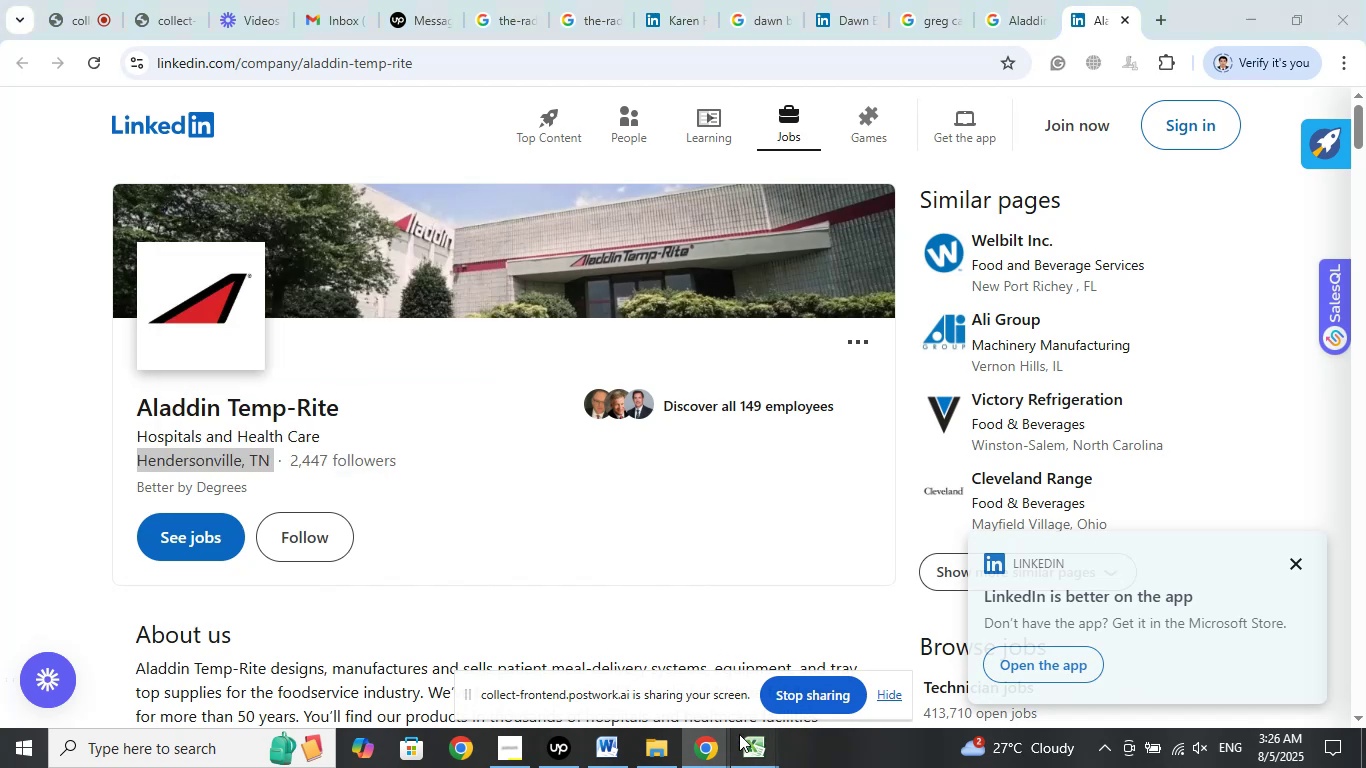 
double_click([665, 665])
 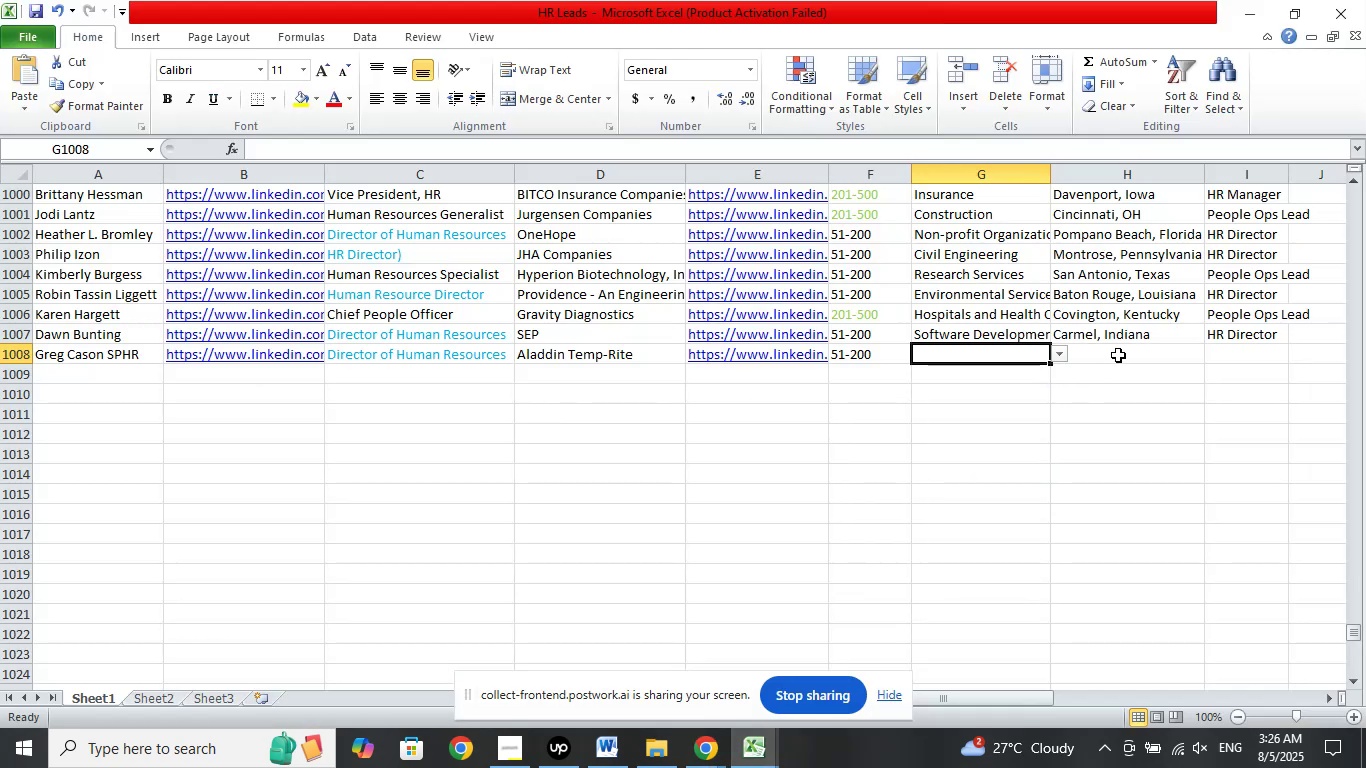 
left_click([1118, 355])
 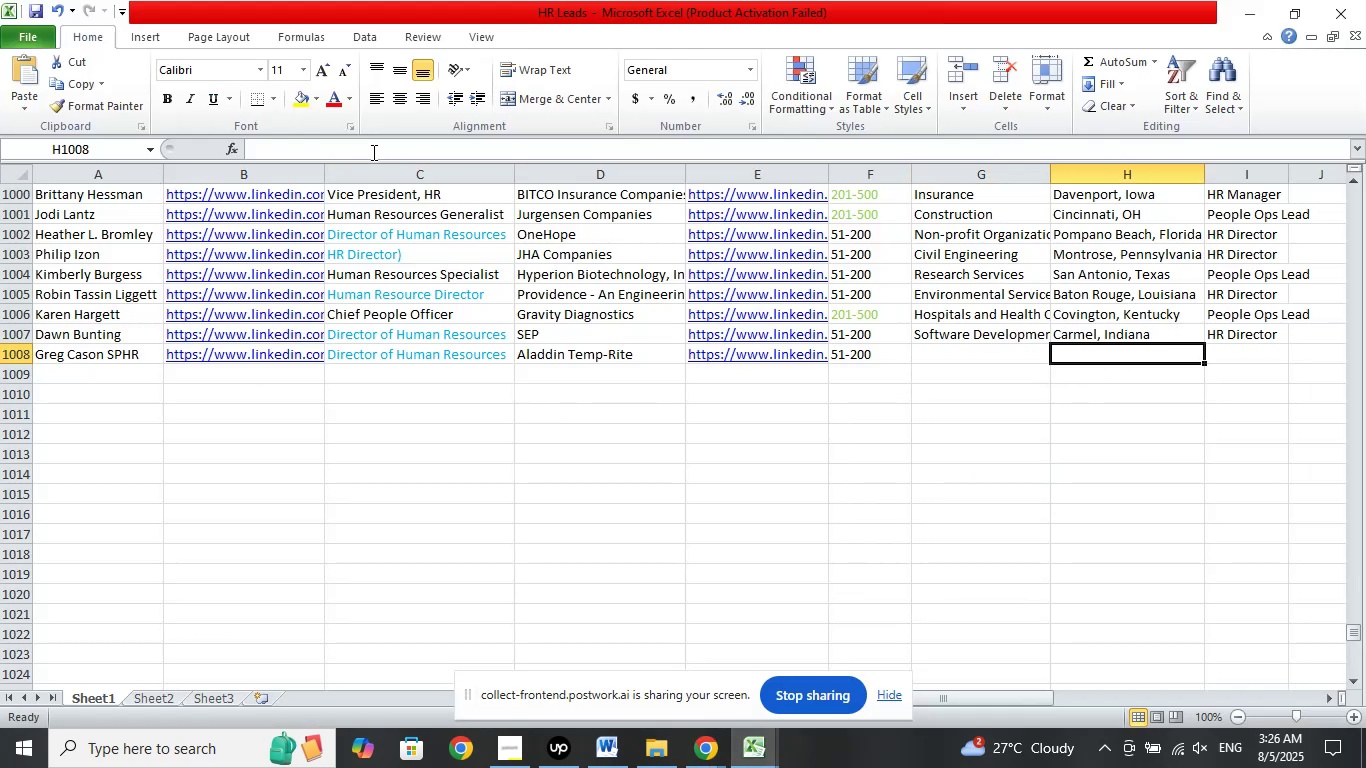 
left_click([372, 152])
 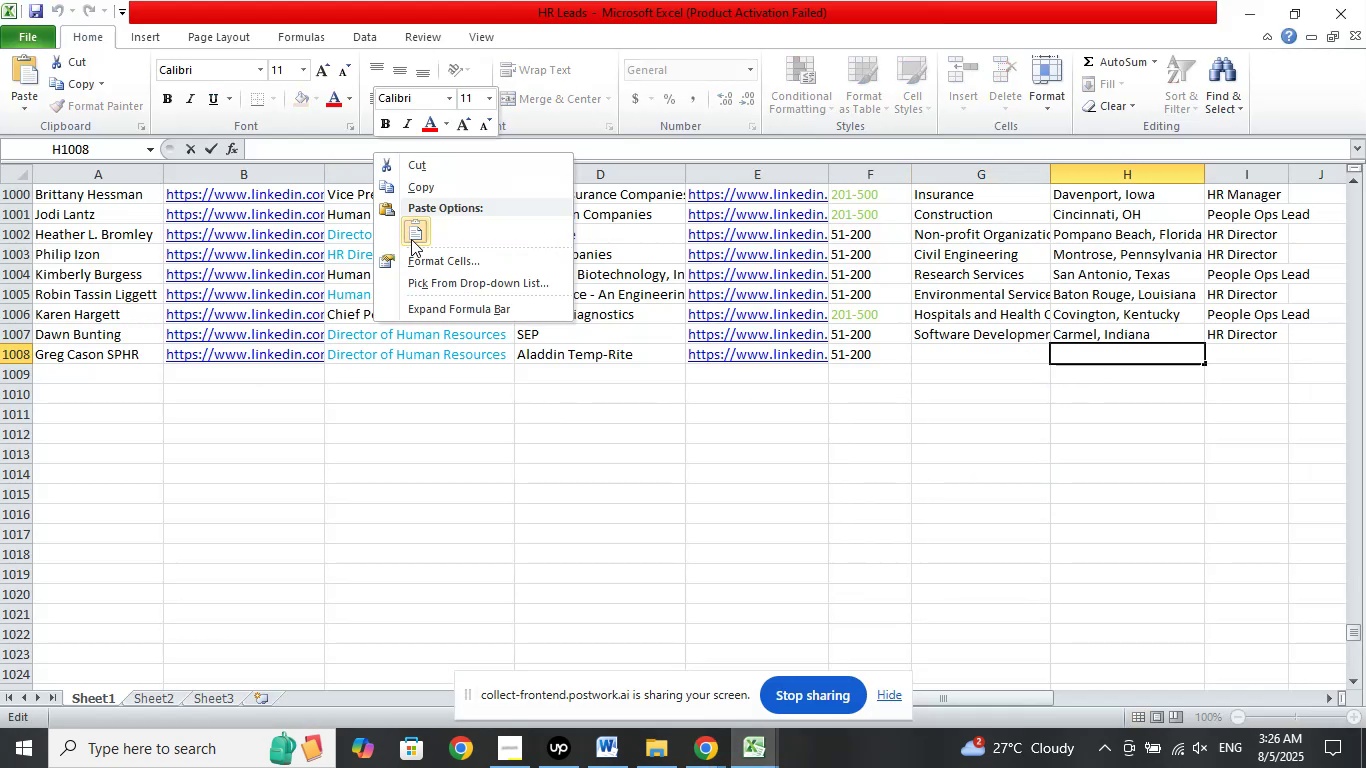 
left_click([421, 234])
 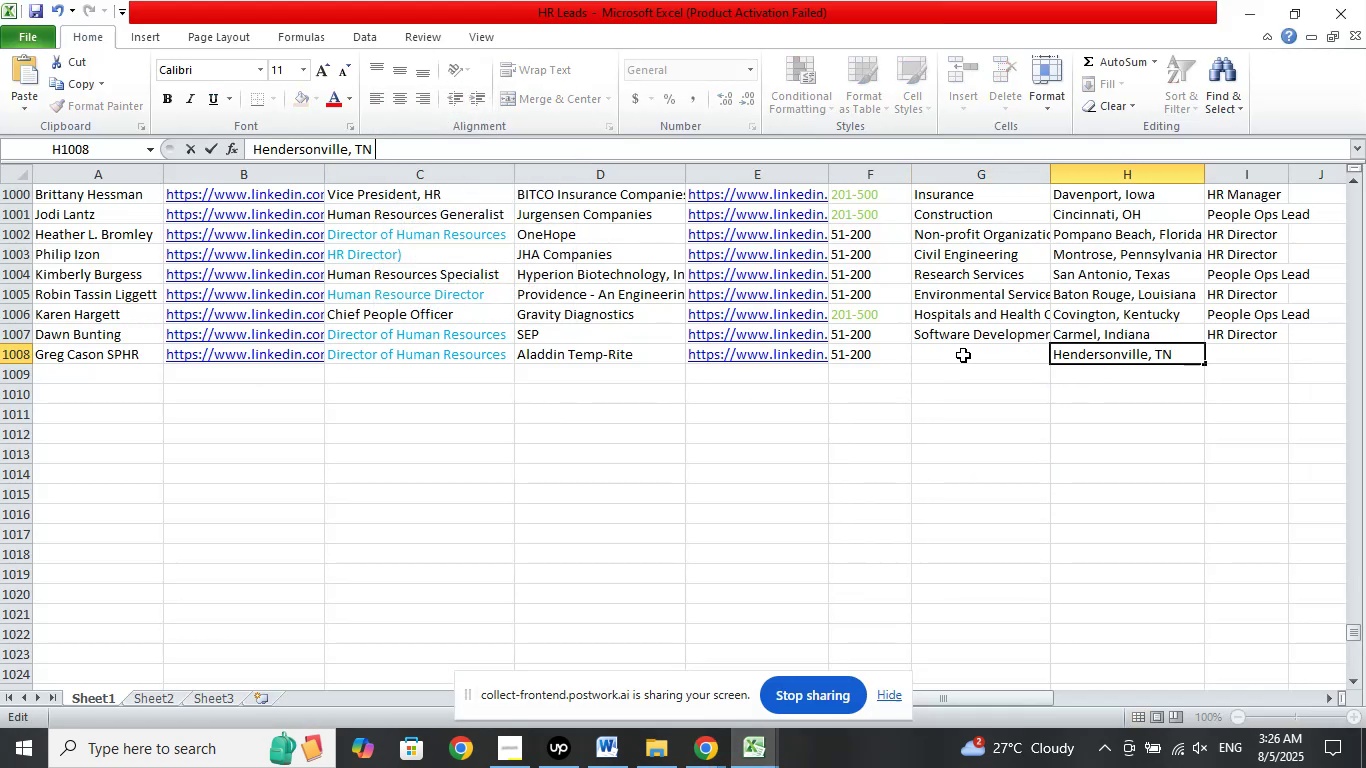 
left_click([965, 354])
 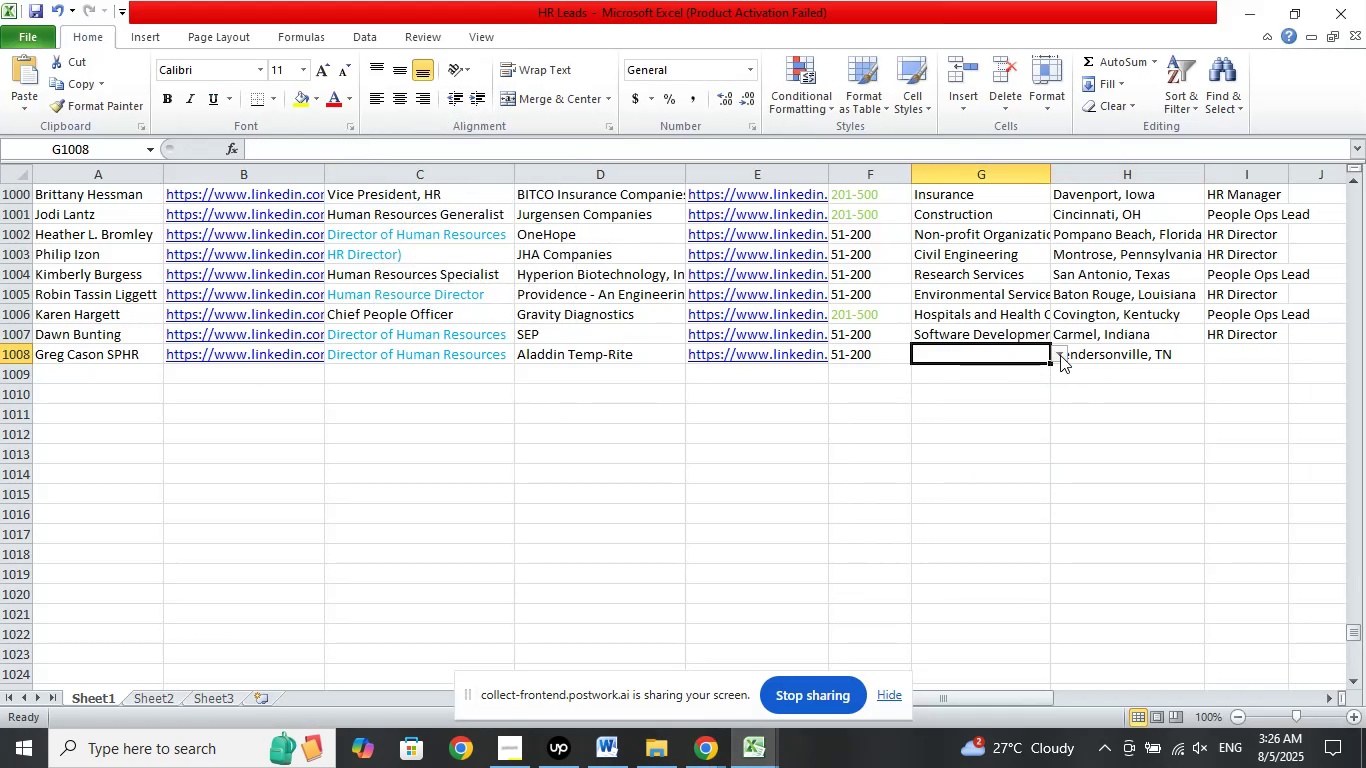 
left_click([1061, 354])
 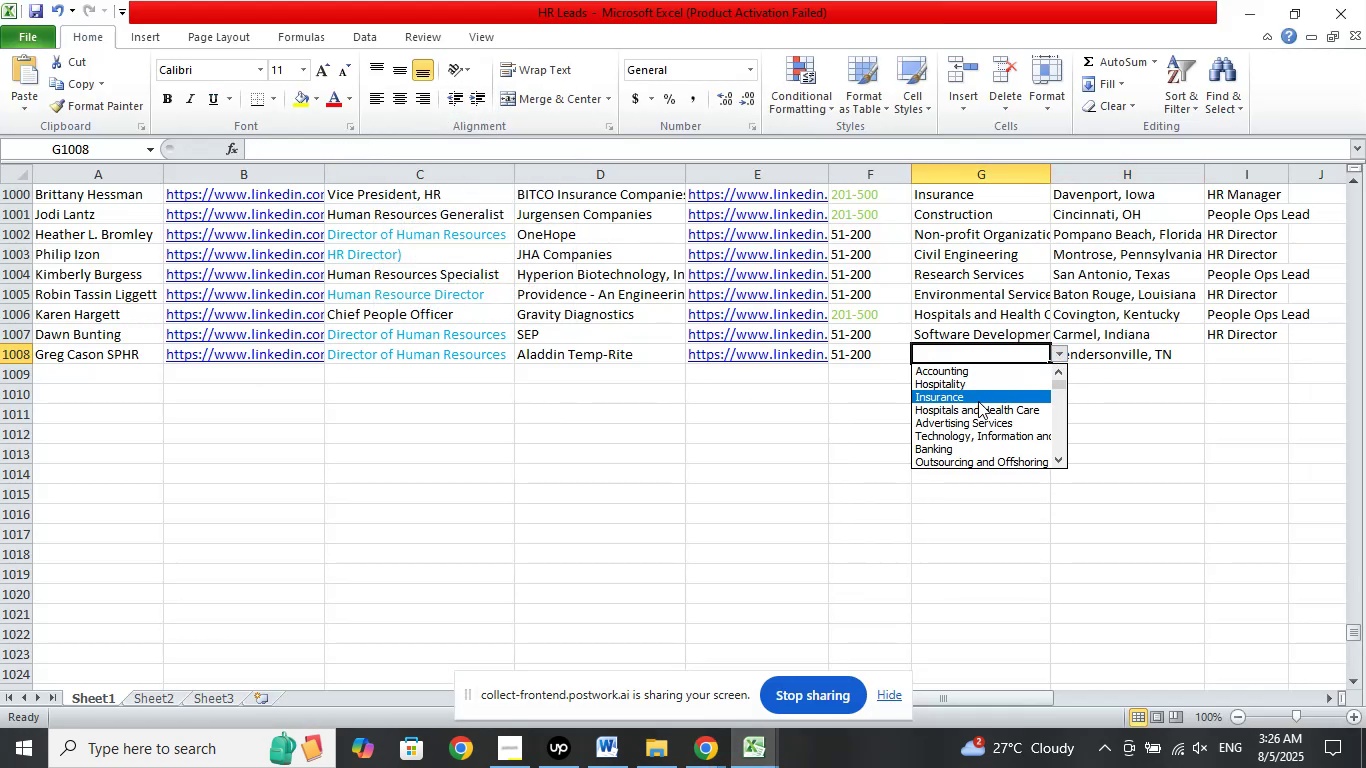 
left_click([974, 405])
 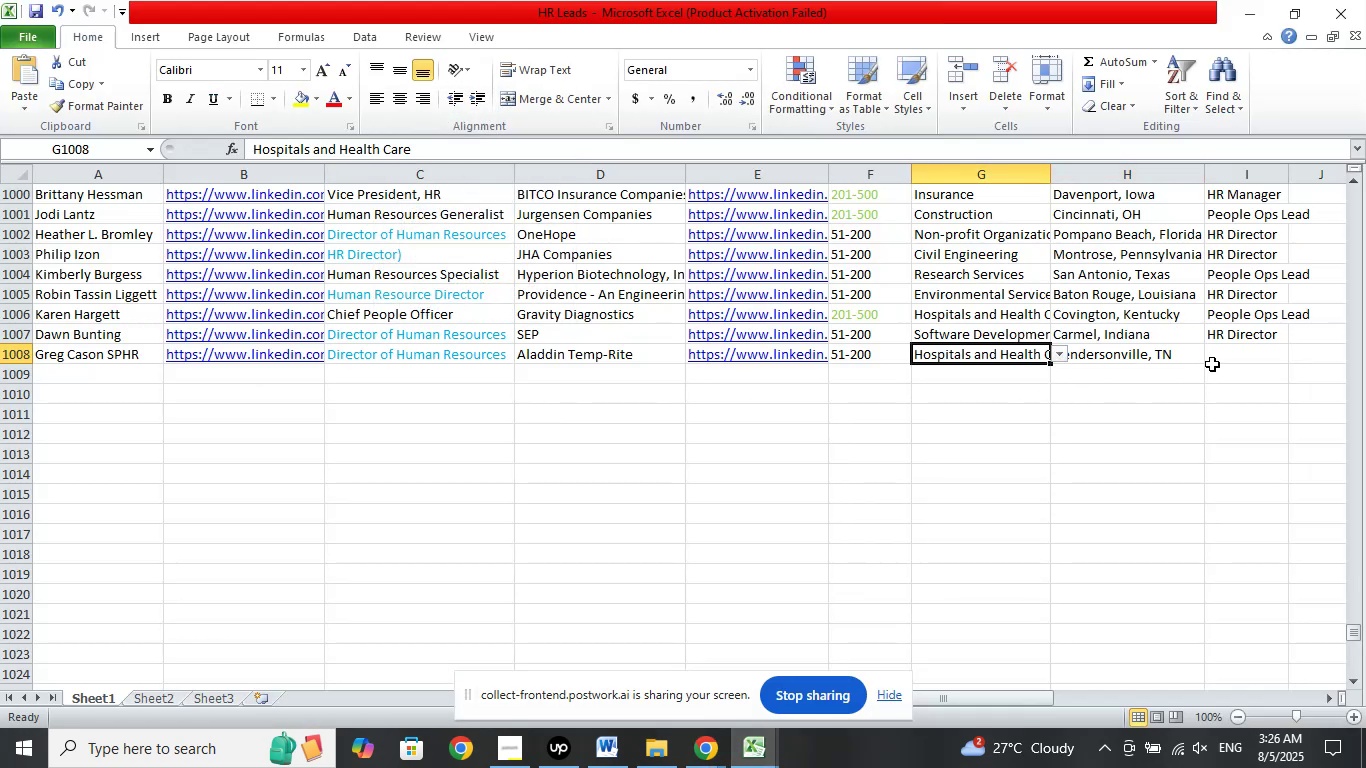 
left_click([1214, 362])
 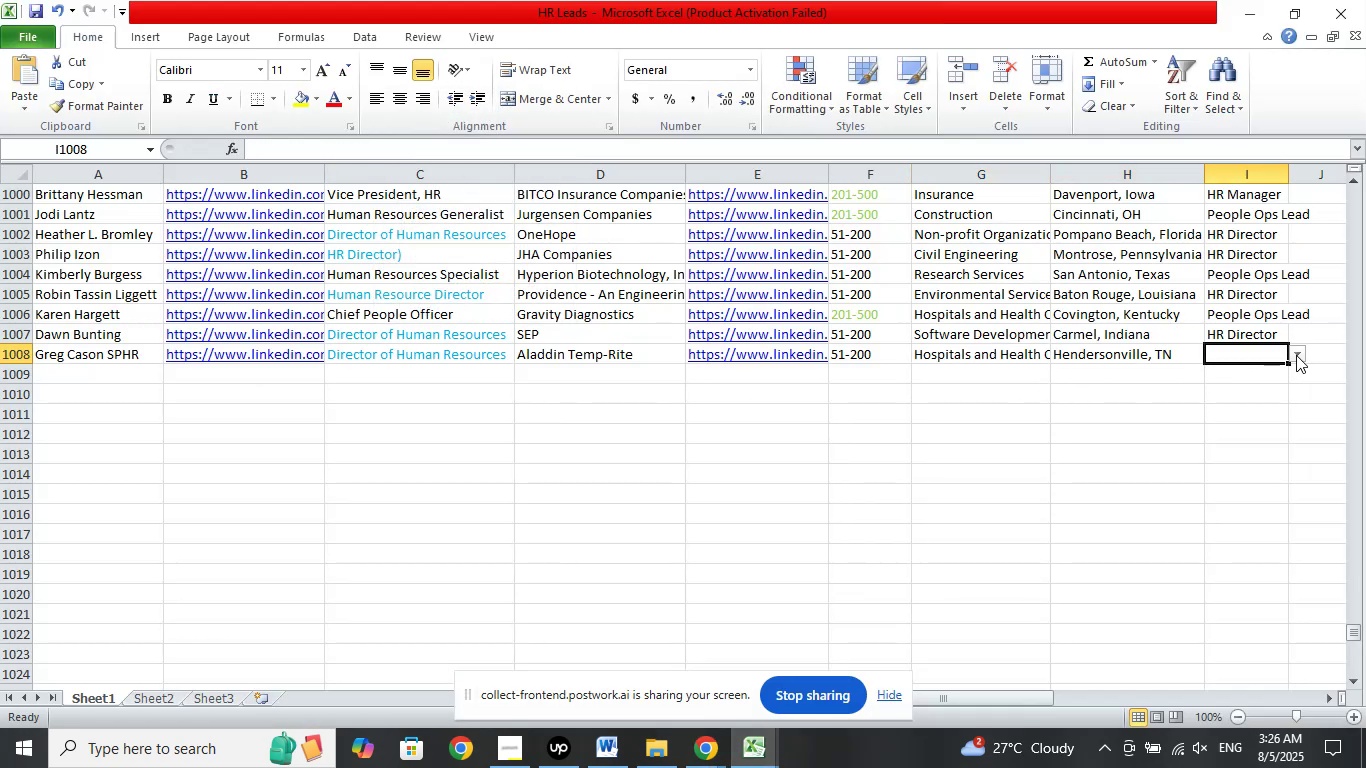 
left_click([1302, 353])
 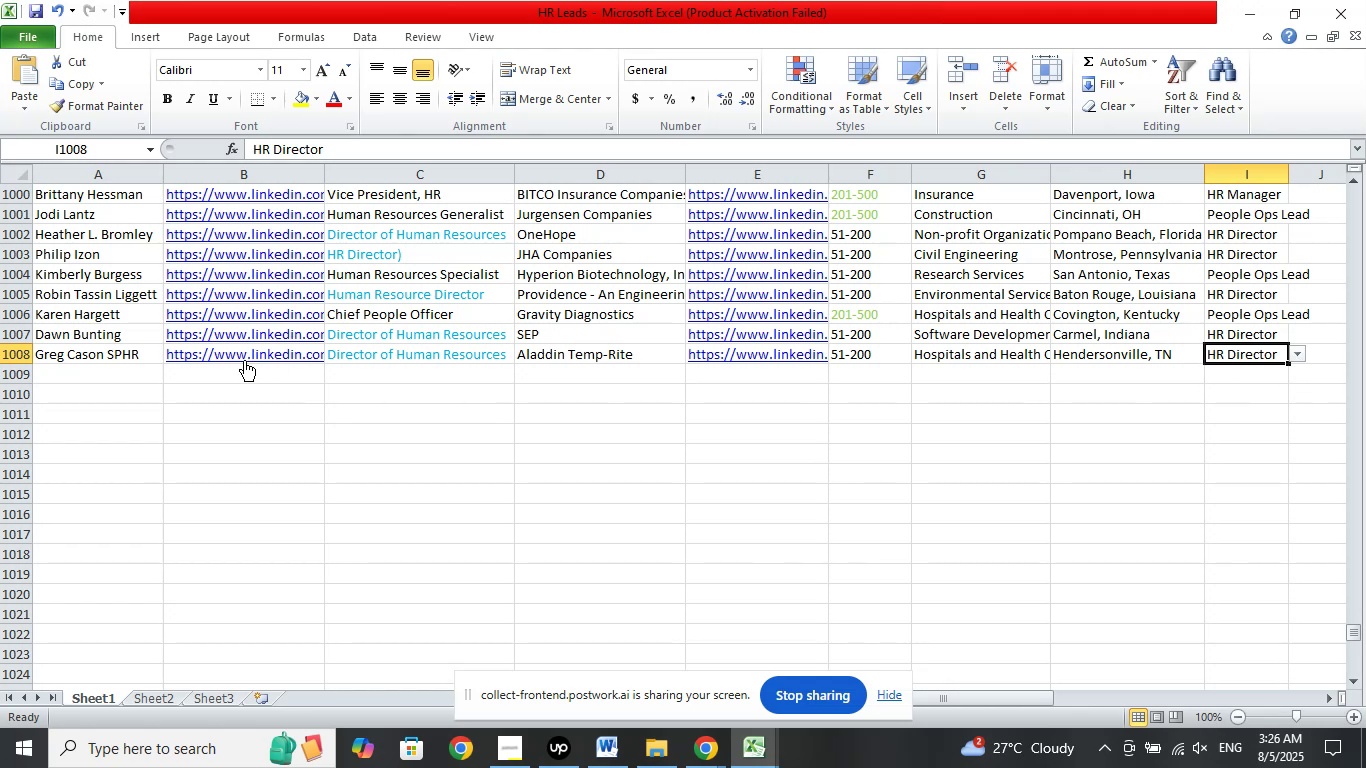 
left_click([105, 376])
 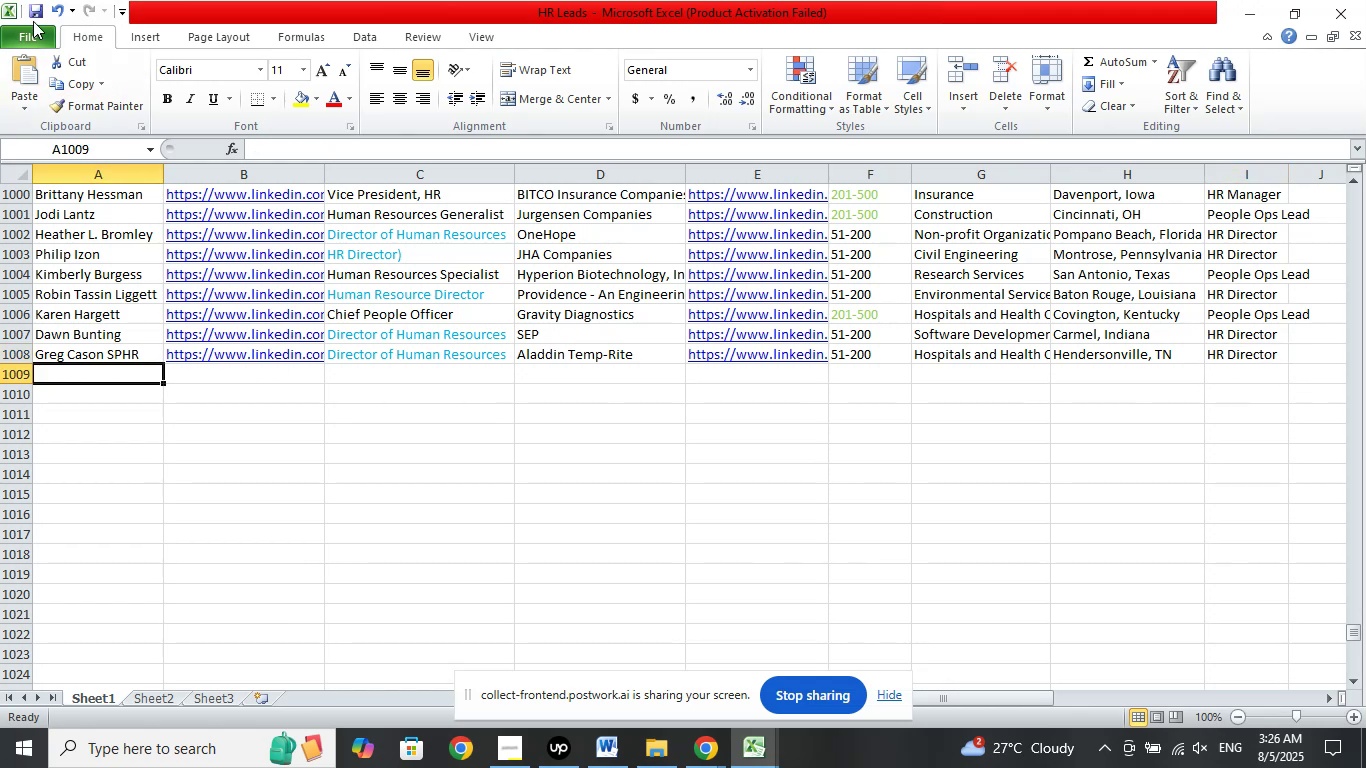 
left_click_drag(start_coordinate=[36, 7], to_coordinate=[38, 12])
 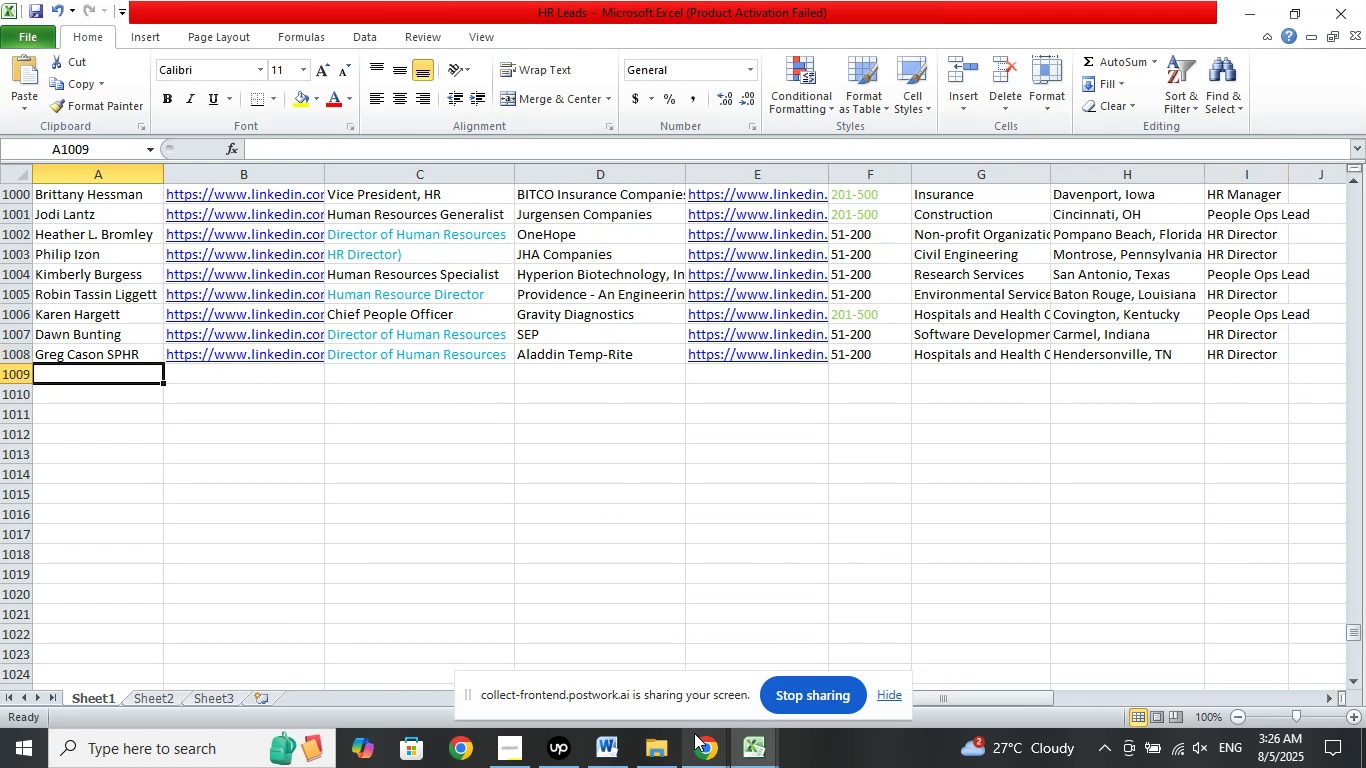 
left_click([694, 737])
 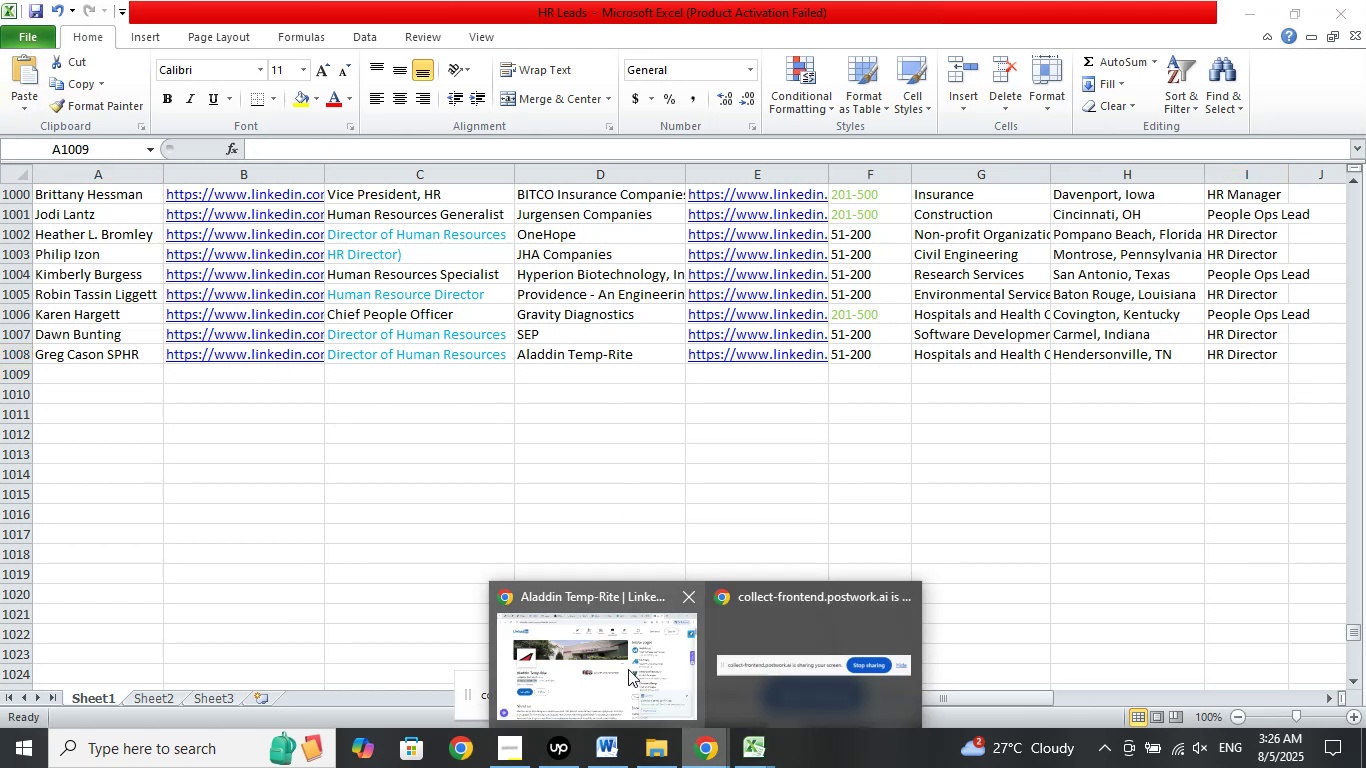 
left_click([627, 668])
 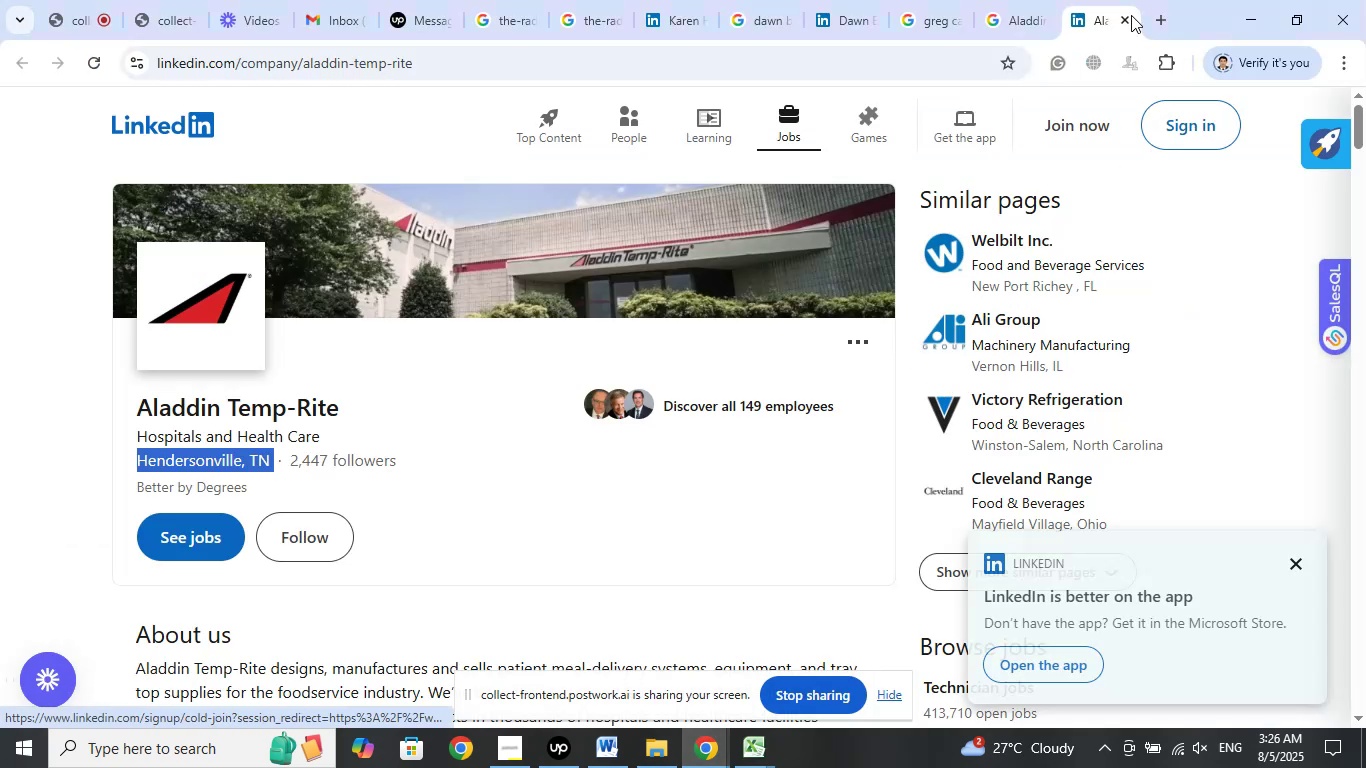 
left_click([1126, 21])
 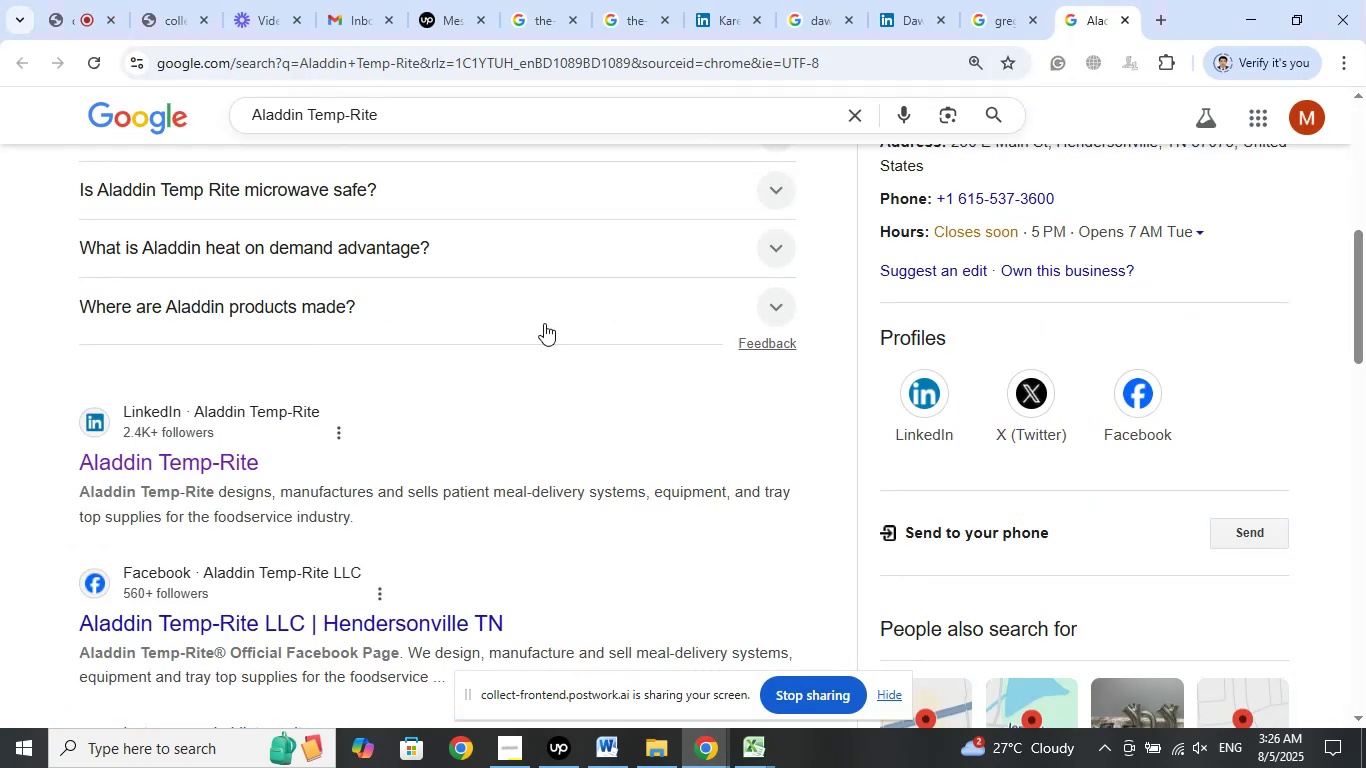 
scroll: coordinate [565, 306], scroll_direction: up, amount: 5.0
 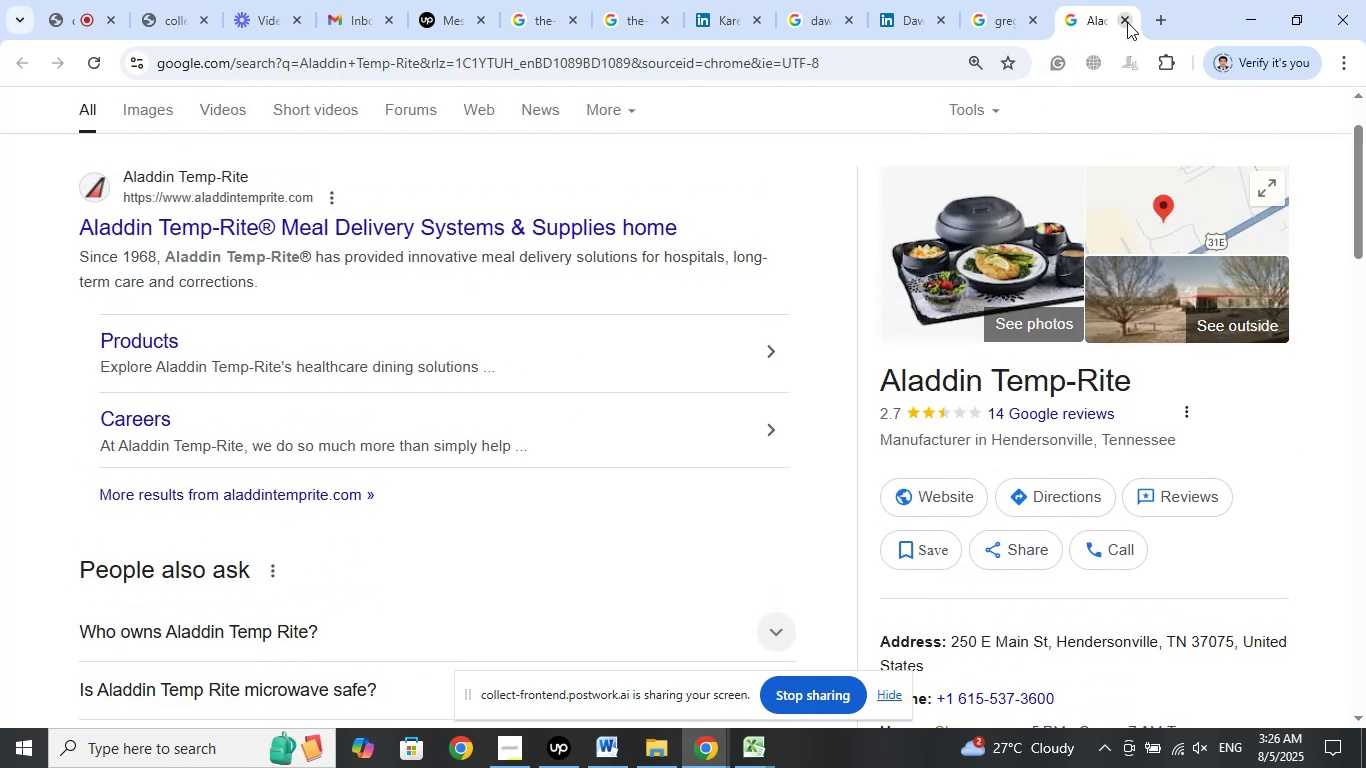 
left_click([1127, 22])
 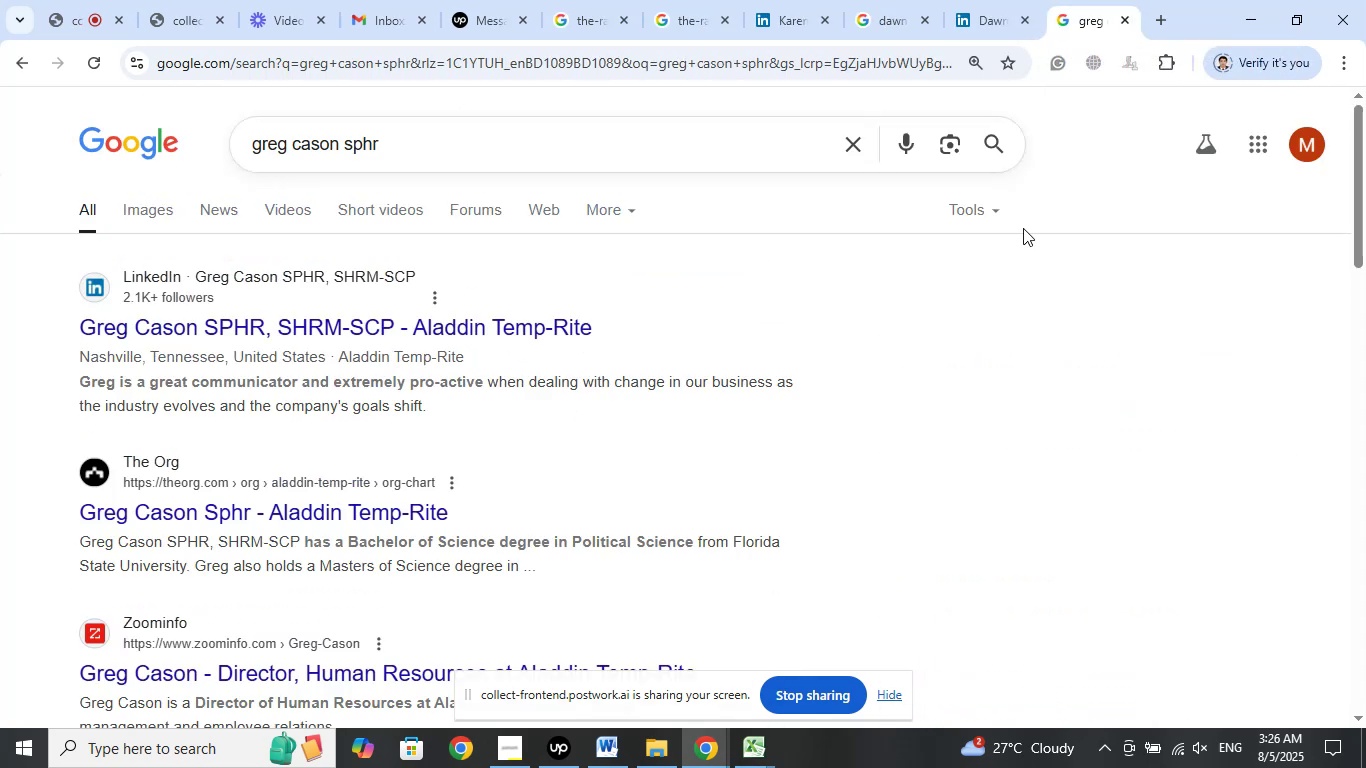 
scroll: coordinate [976, 346], scroll_direction: up, amount: 3.0
 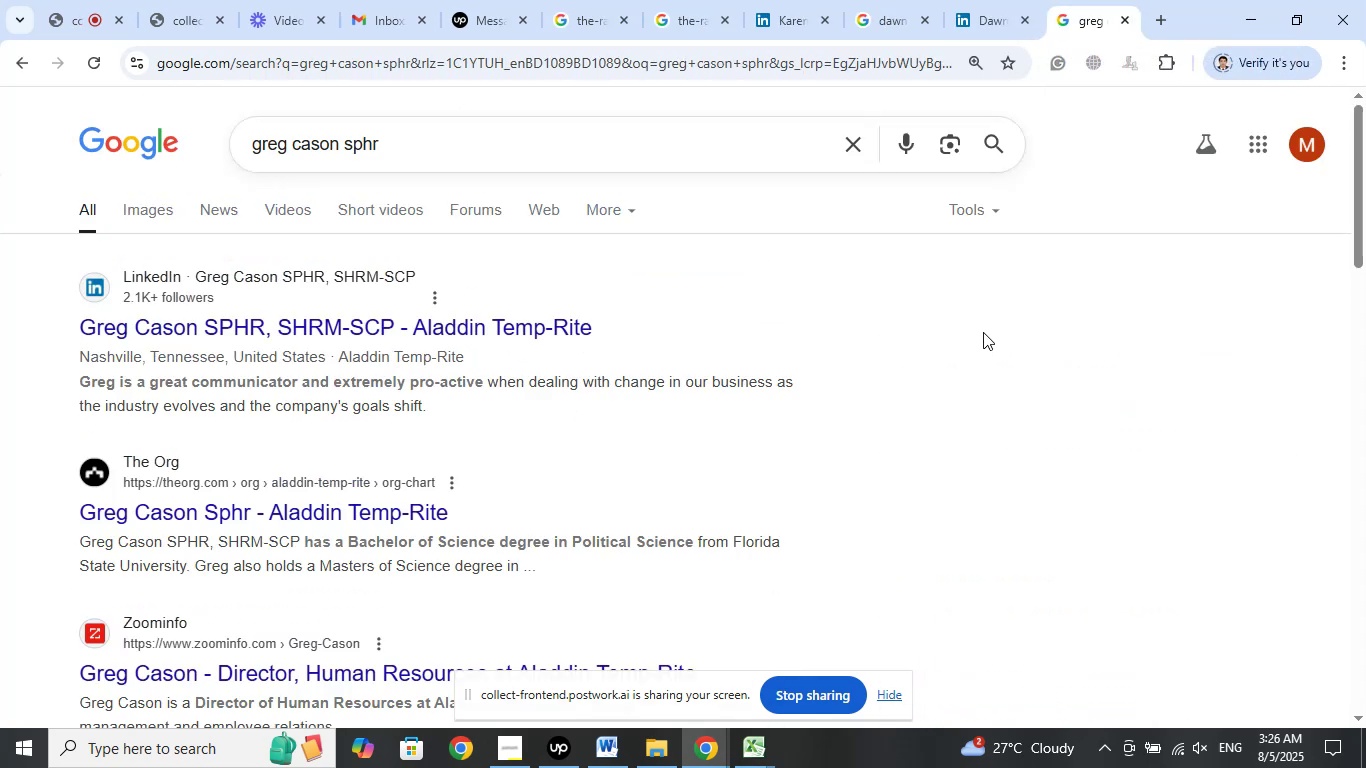 
scroll: coordinate [983, 332], scroll_direction: down, amount: 4.0
 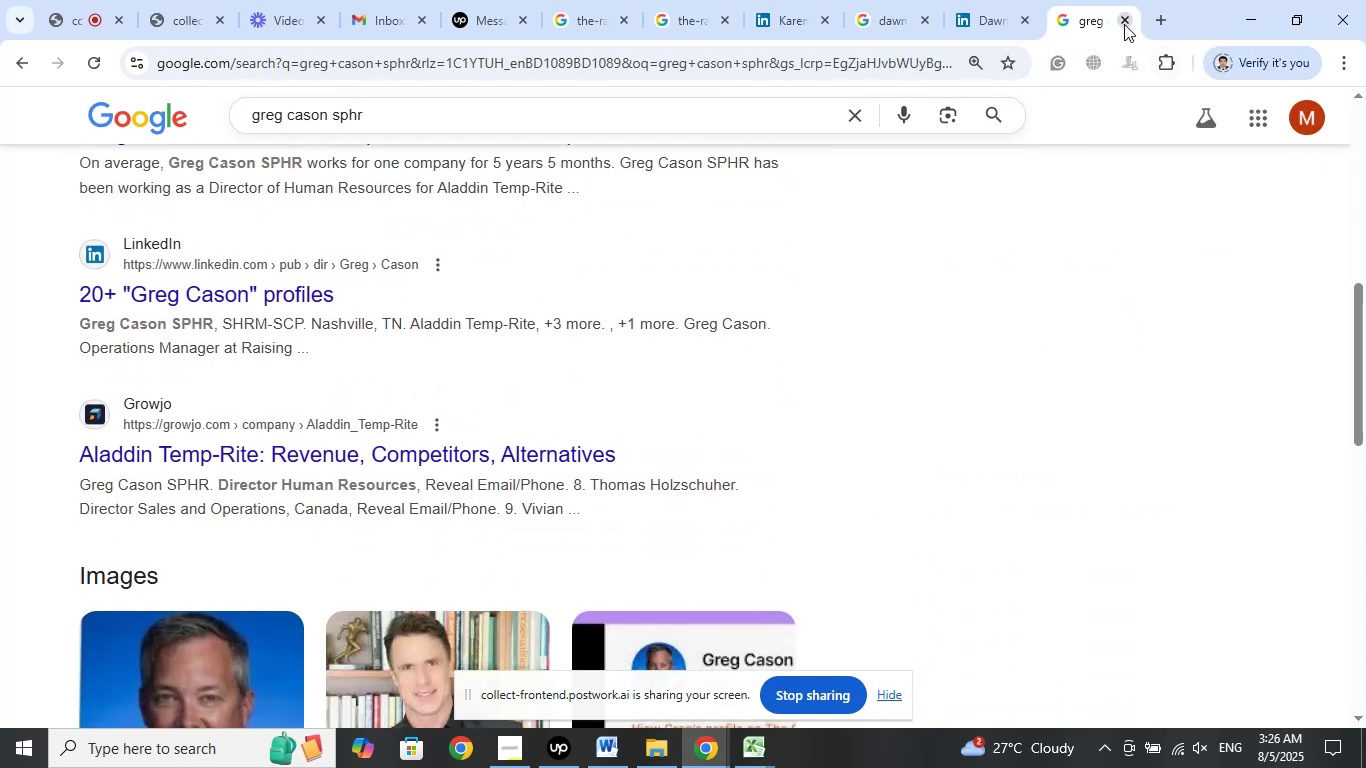 
left_click([1124, 20])
 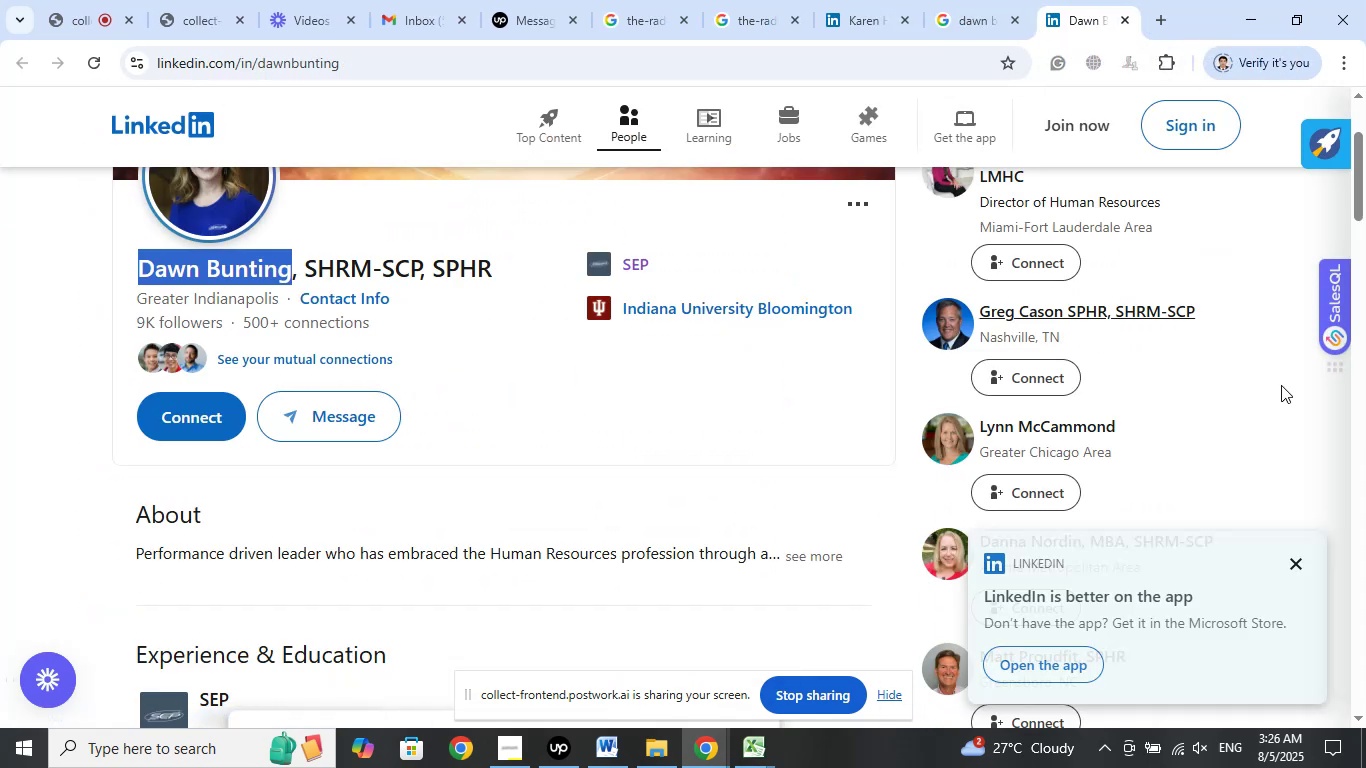 
scroll: coordinate [1281, 375], scroll_direction: down, amount: 1.0
 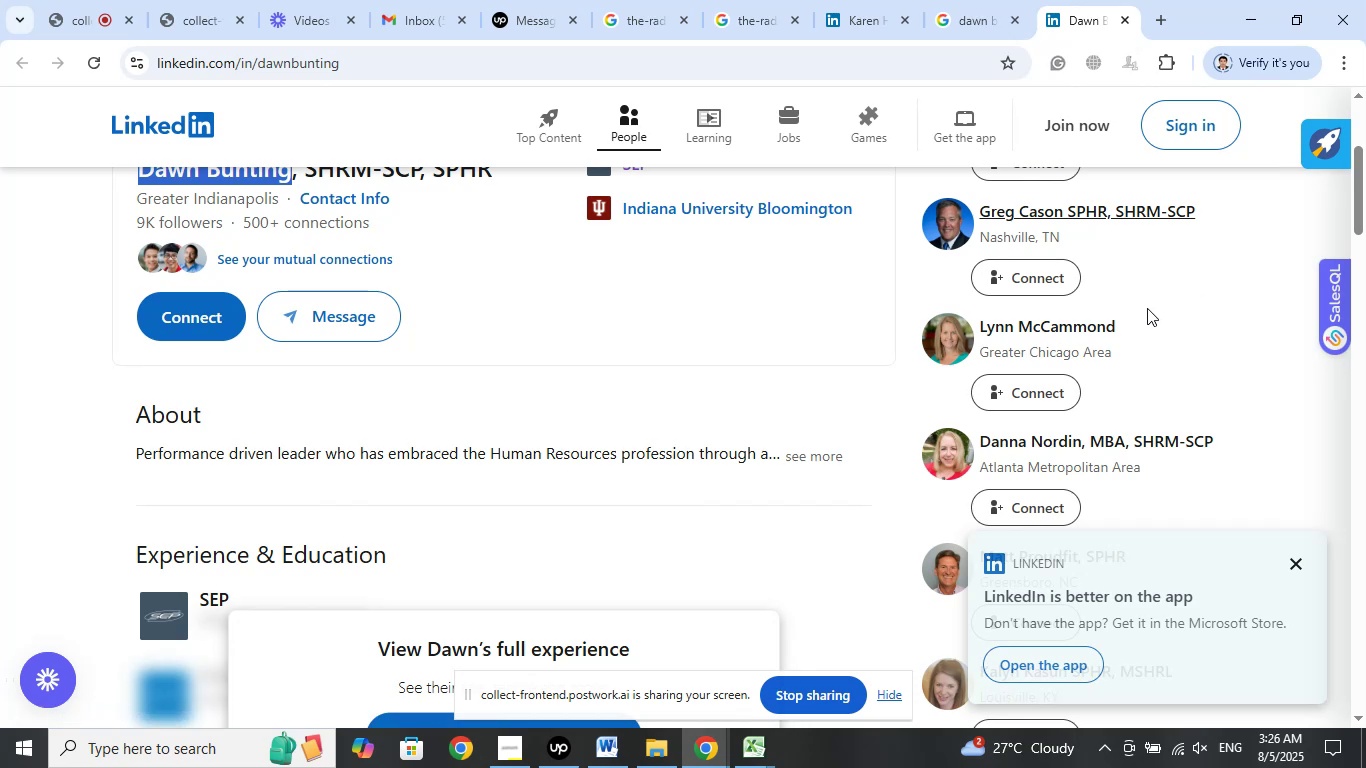 
wait(5.03)
 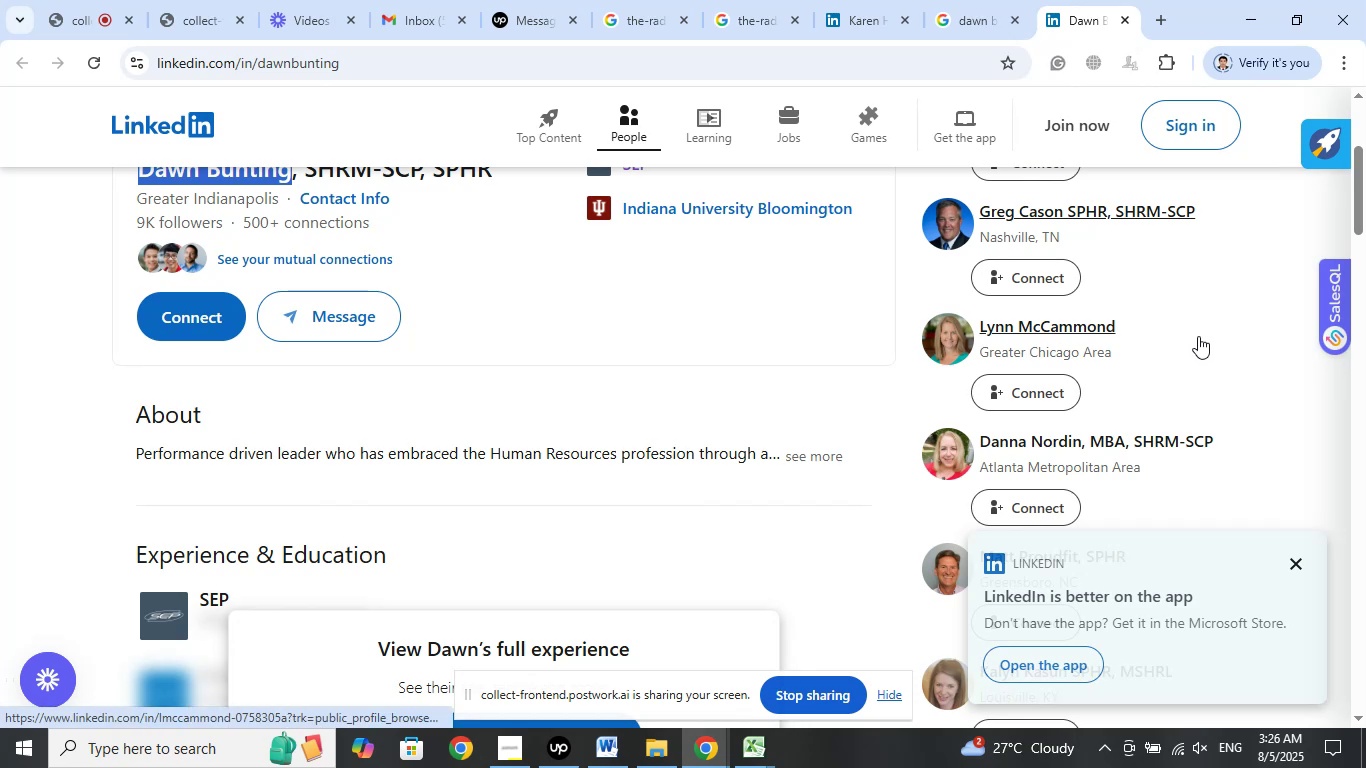 
left_click([1158, 21])
 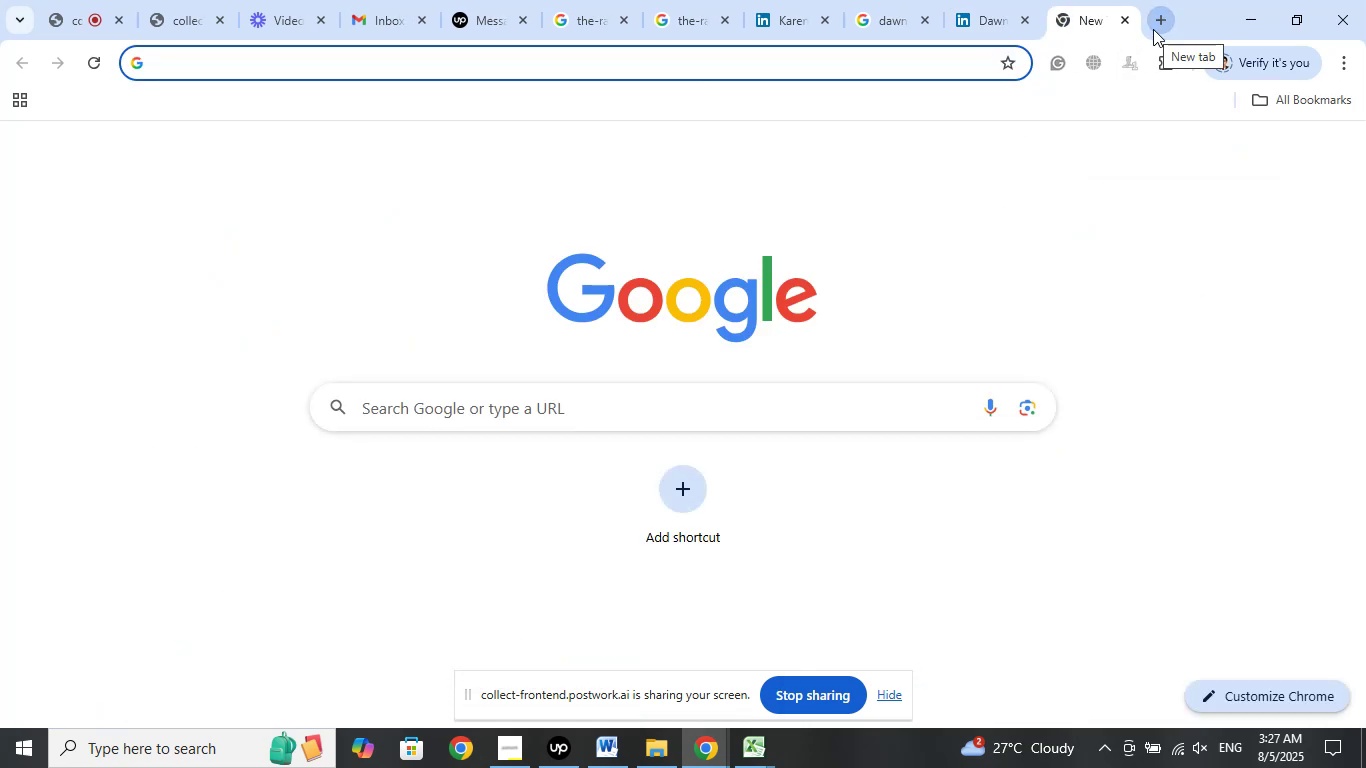 
type(lynn macc)
 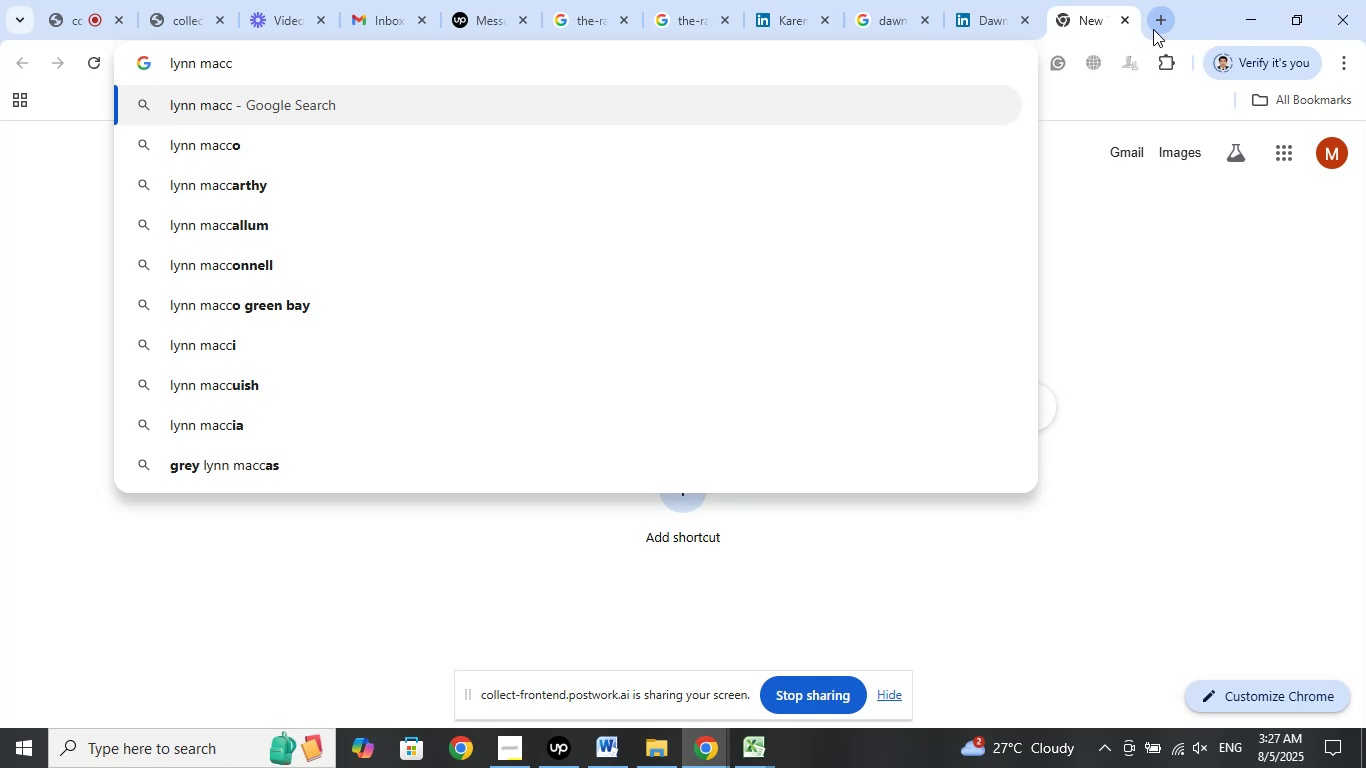 
left_click([980, 0])
 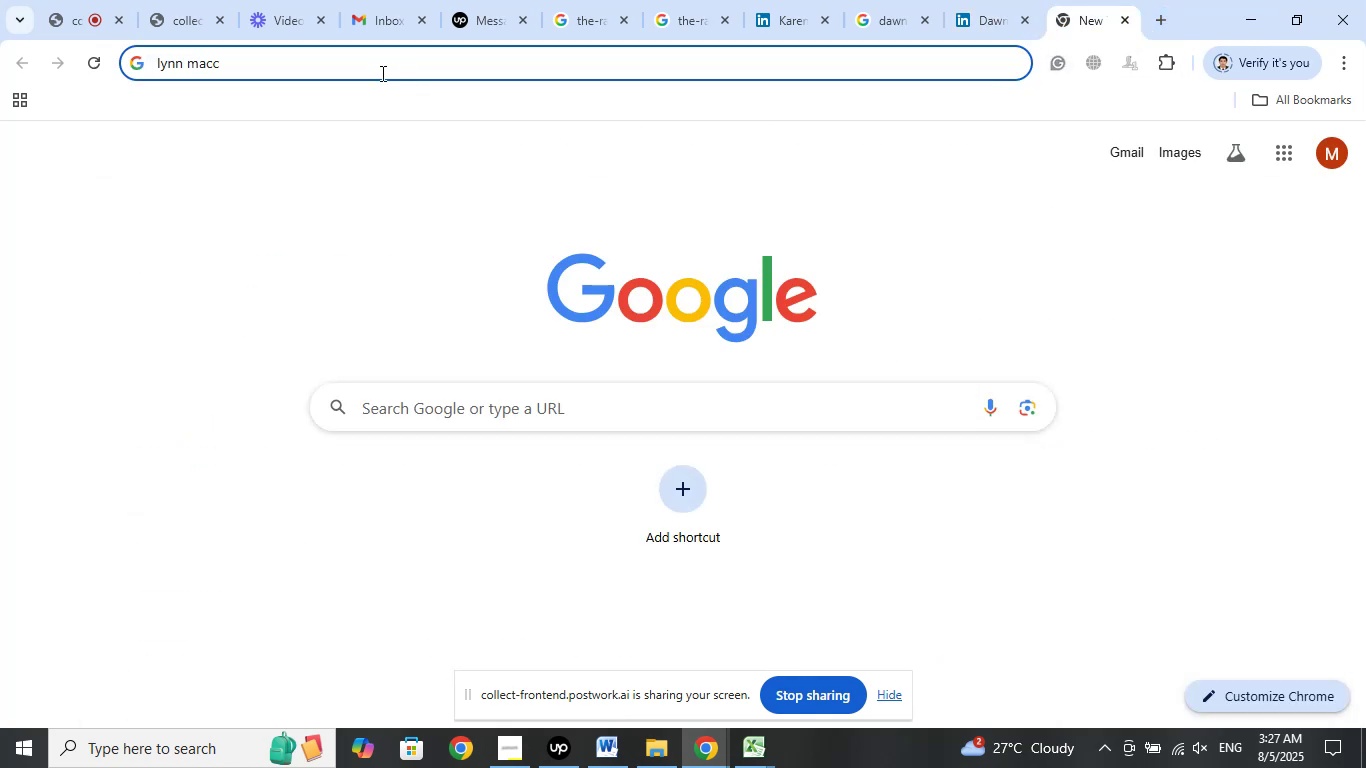 
wait(5.97)
 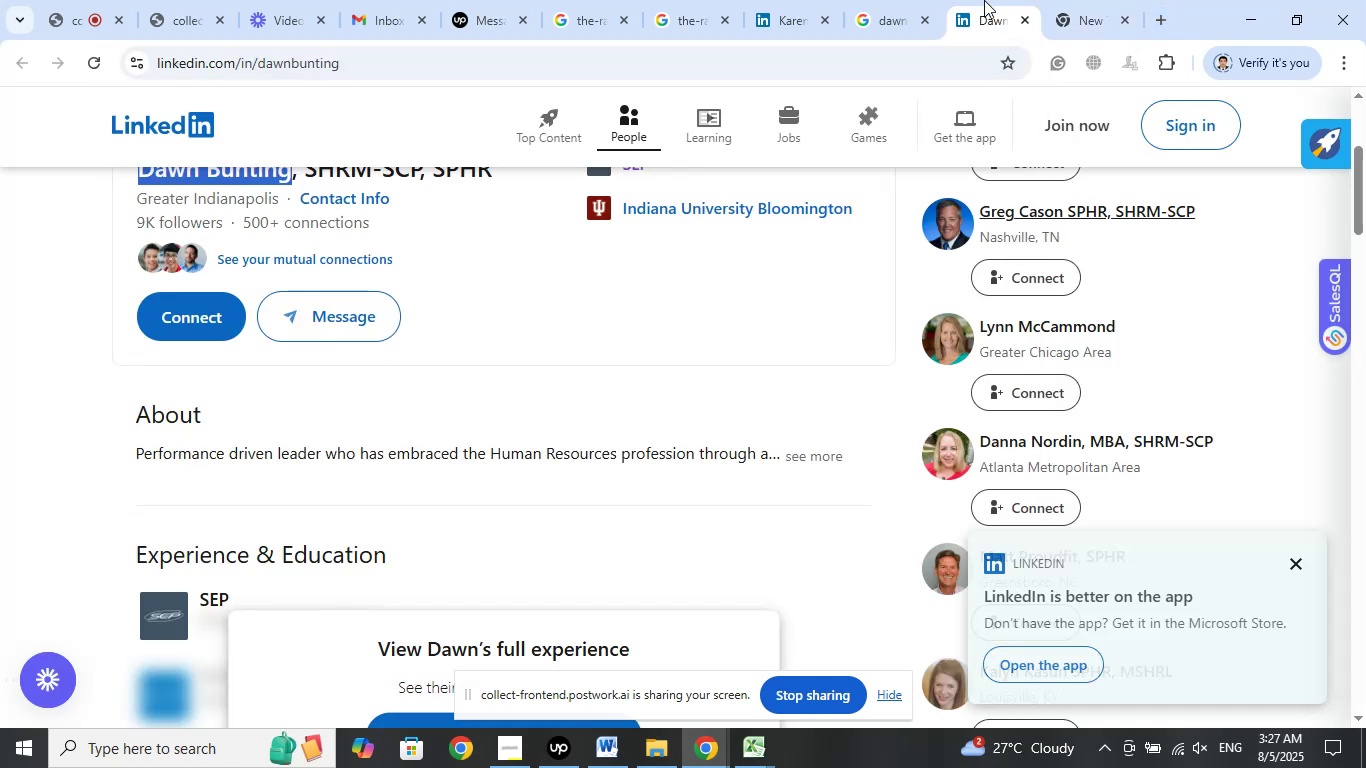 
key(Backspace)
key(Backspace)
key(Backspace)
type(cca)
 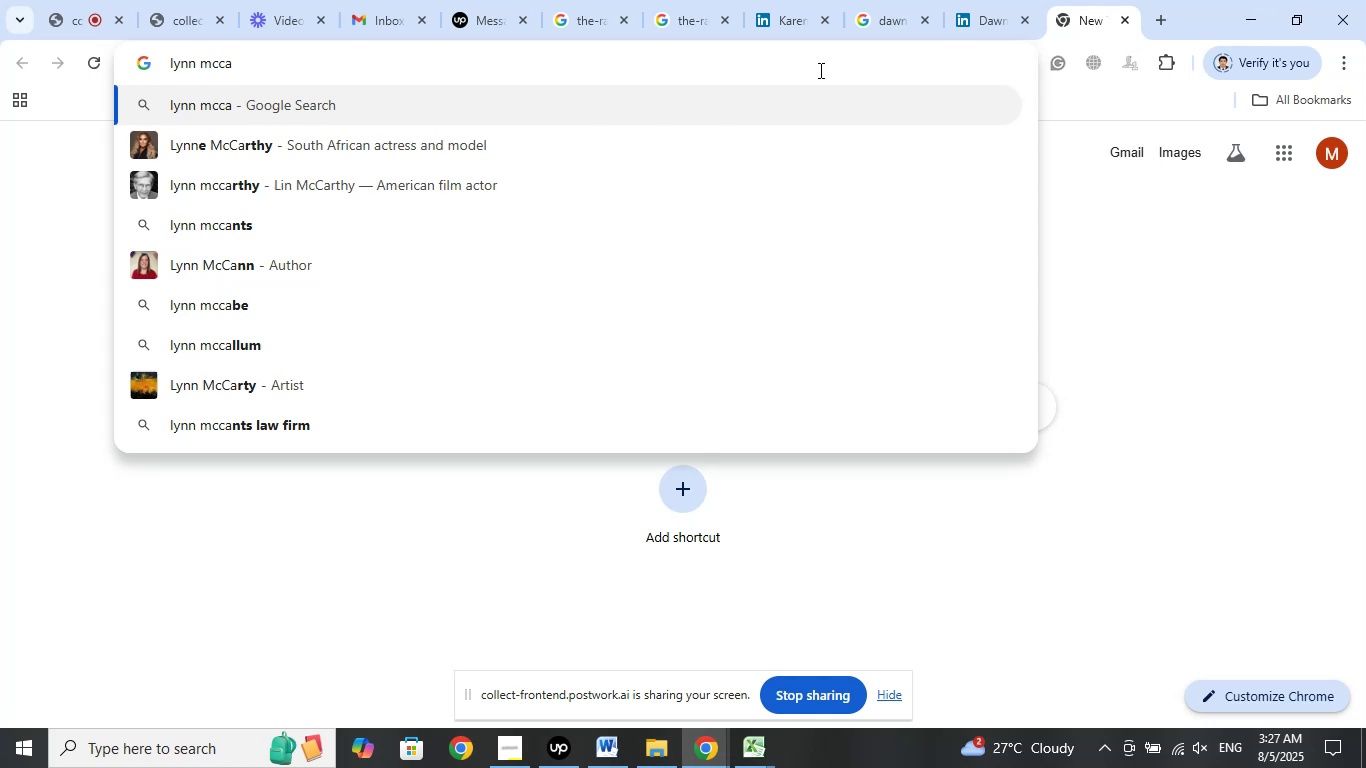 
left_click([1015, 0])
 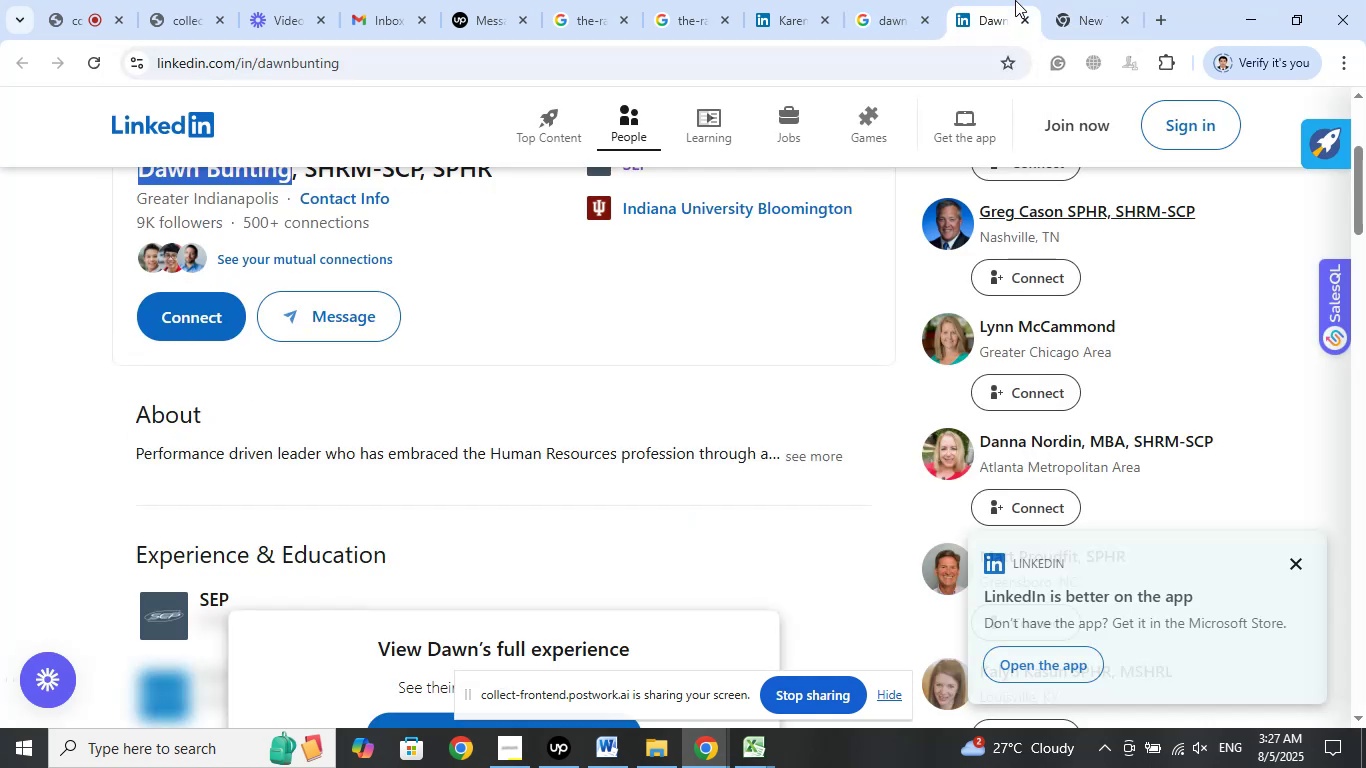 
left_click([1091, 0])
 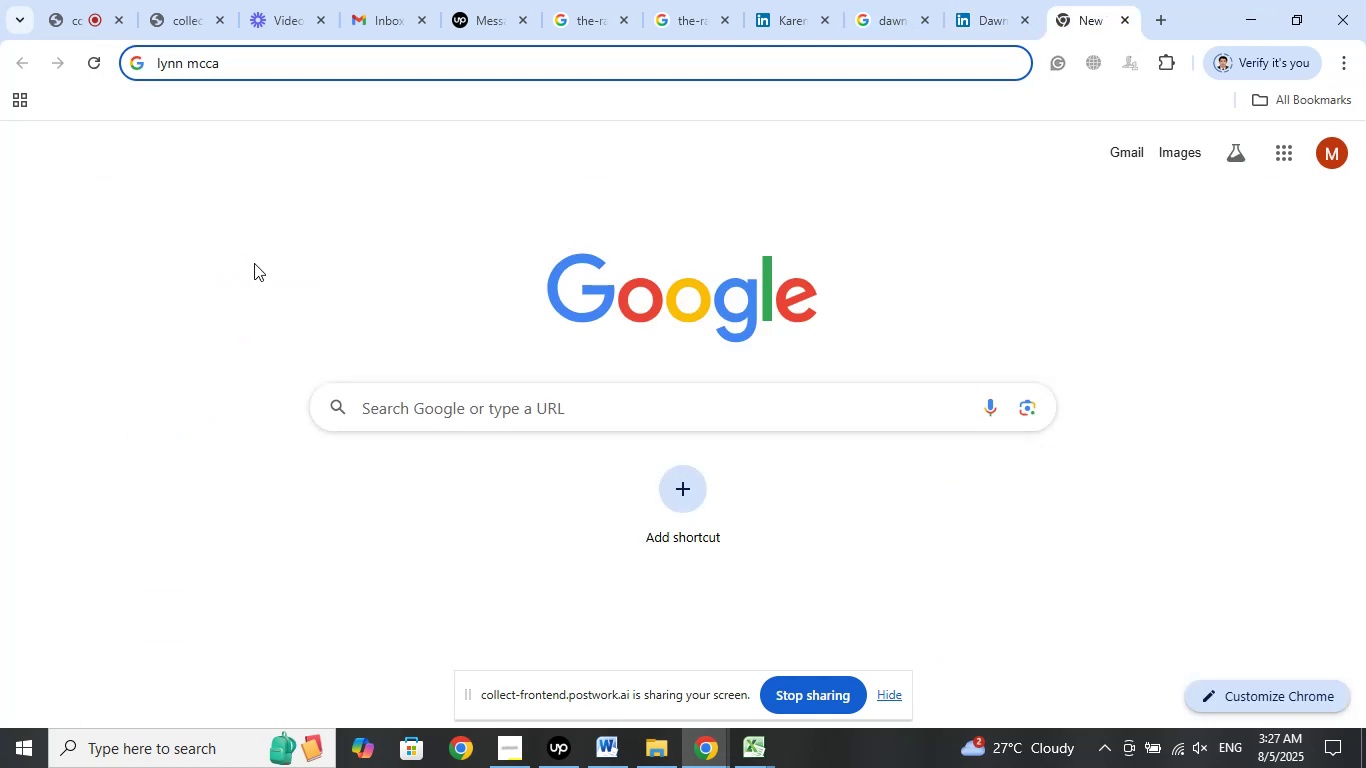 
type(mmond)
 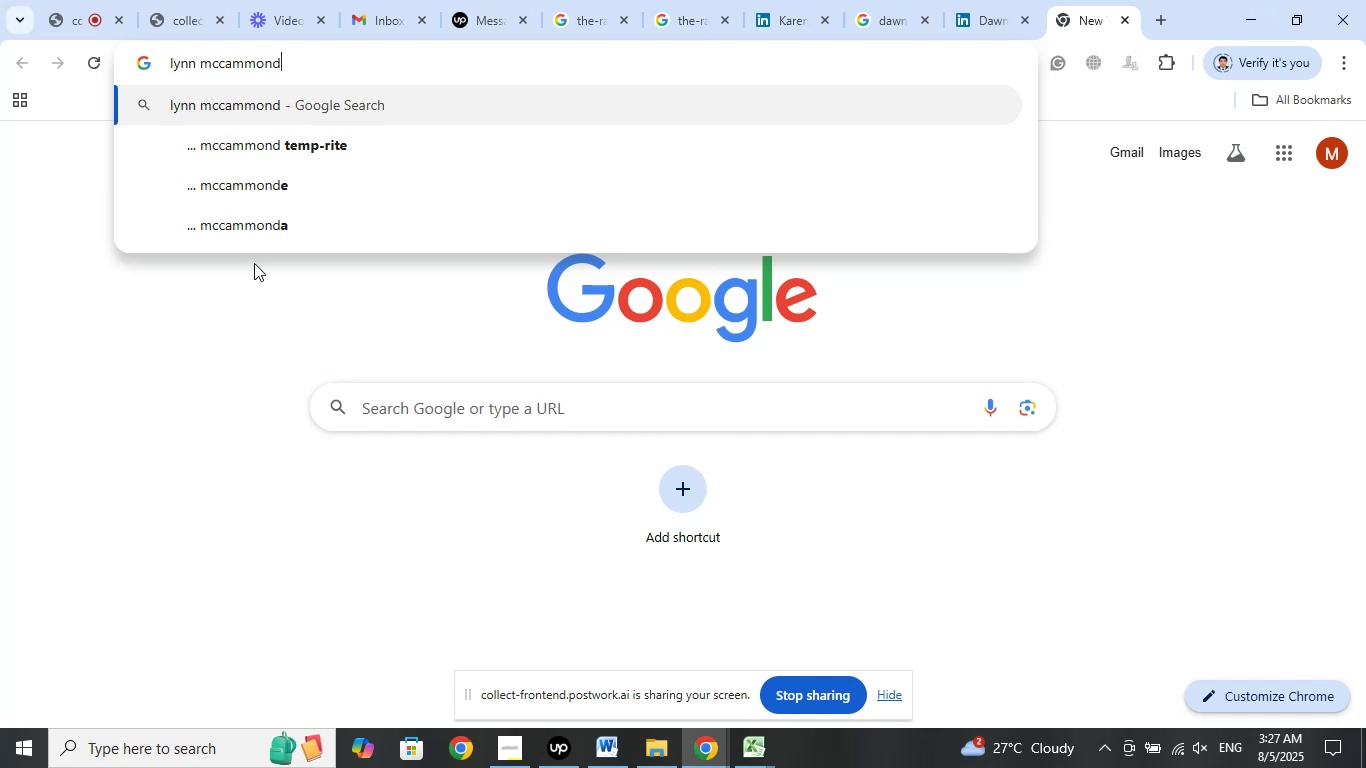 
key(Space)
 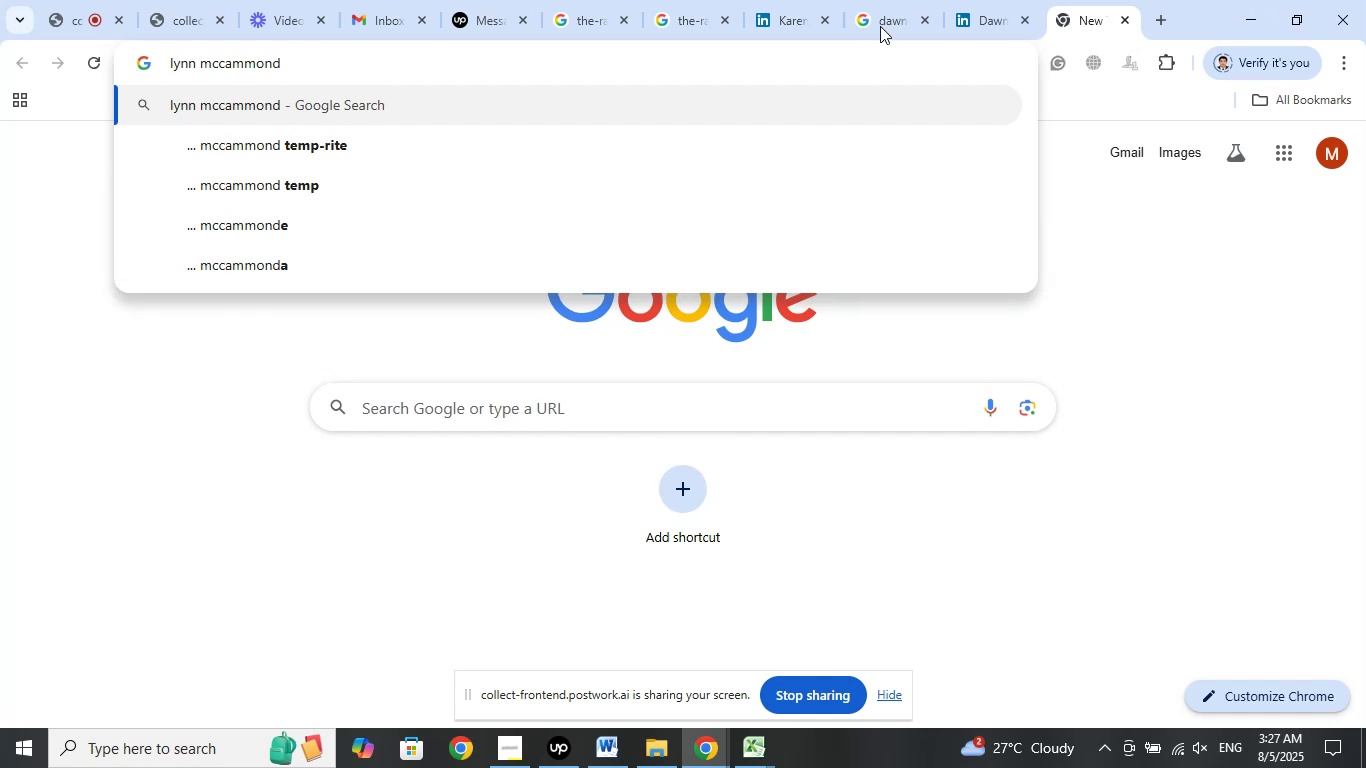 
left_click([1017, 0])
 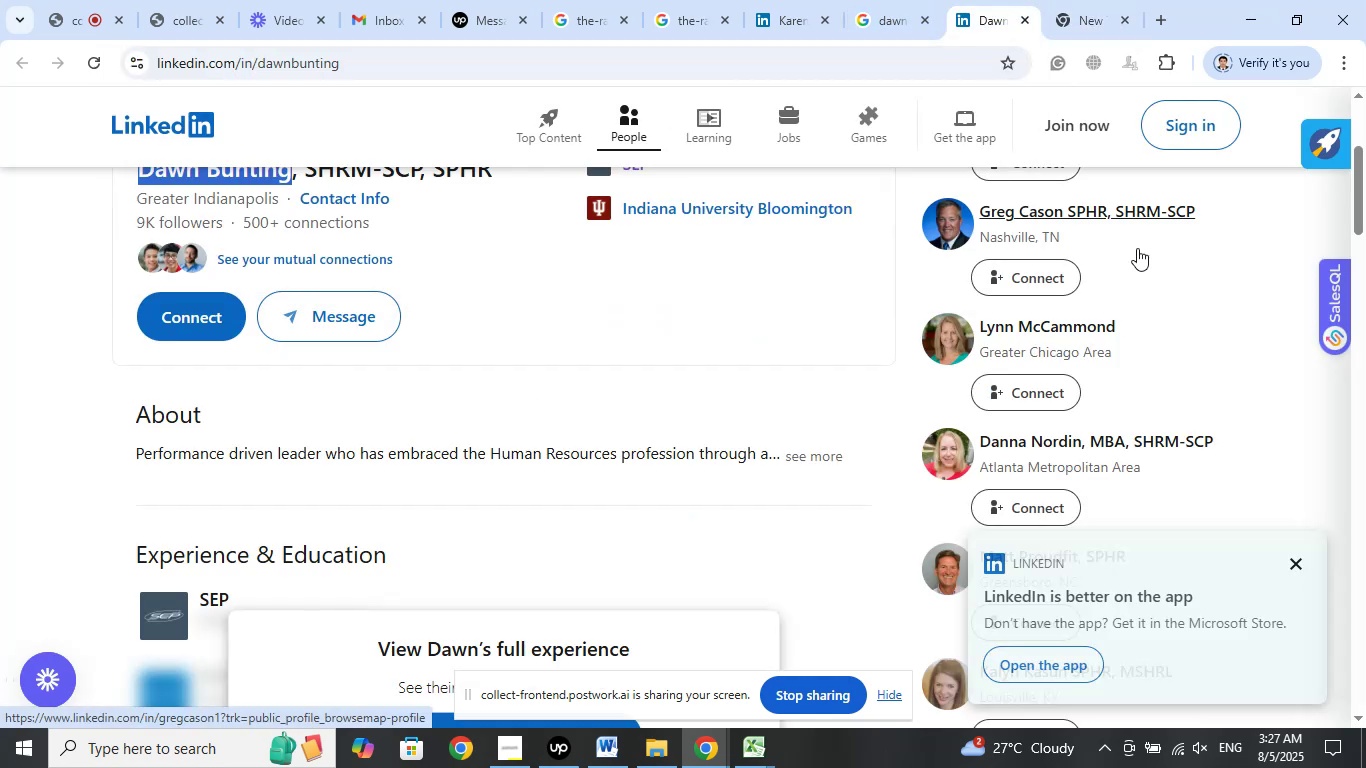 
wait(6.15)
 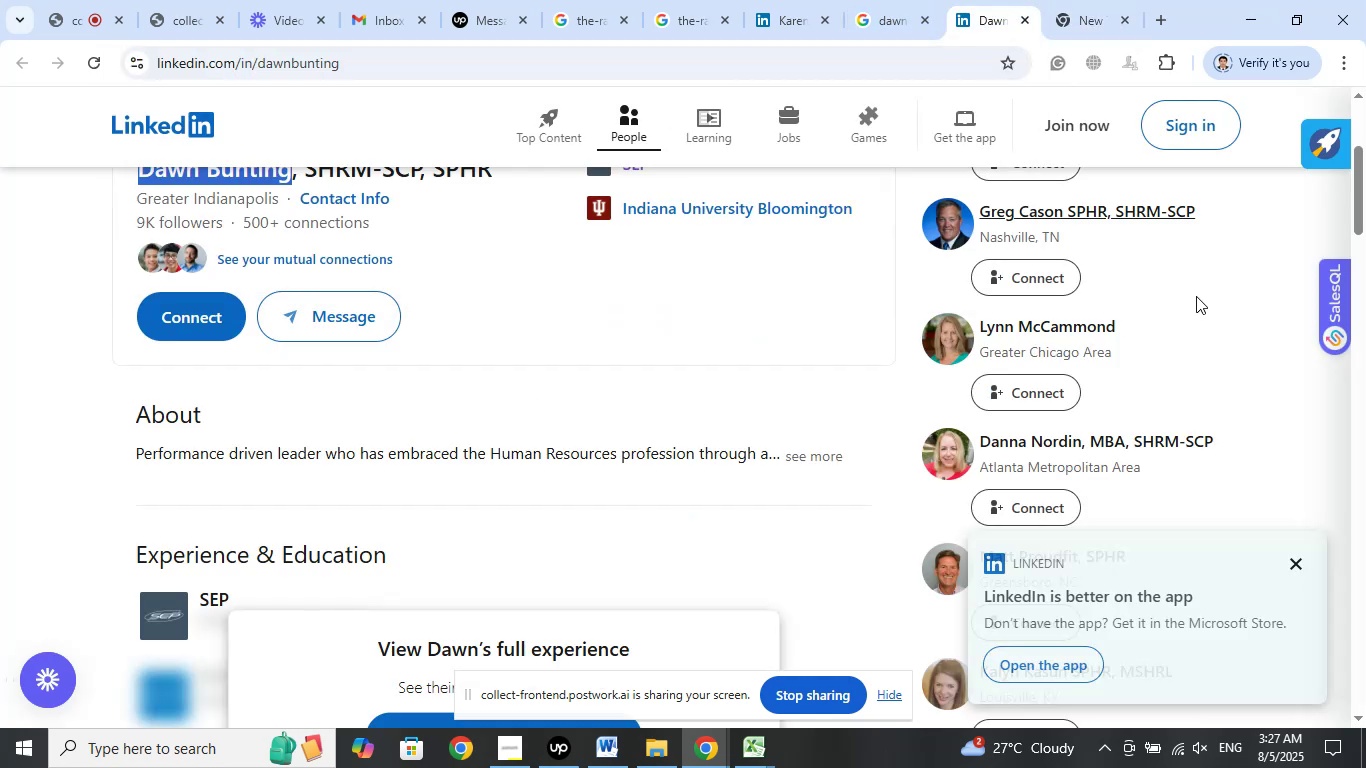 
left_click([1075, 0])
 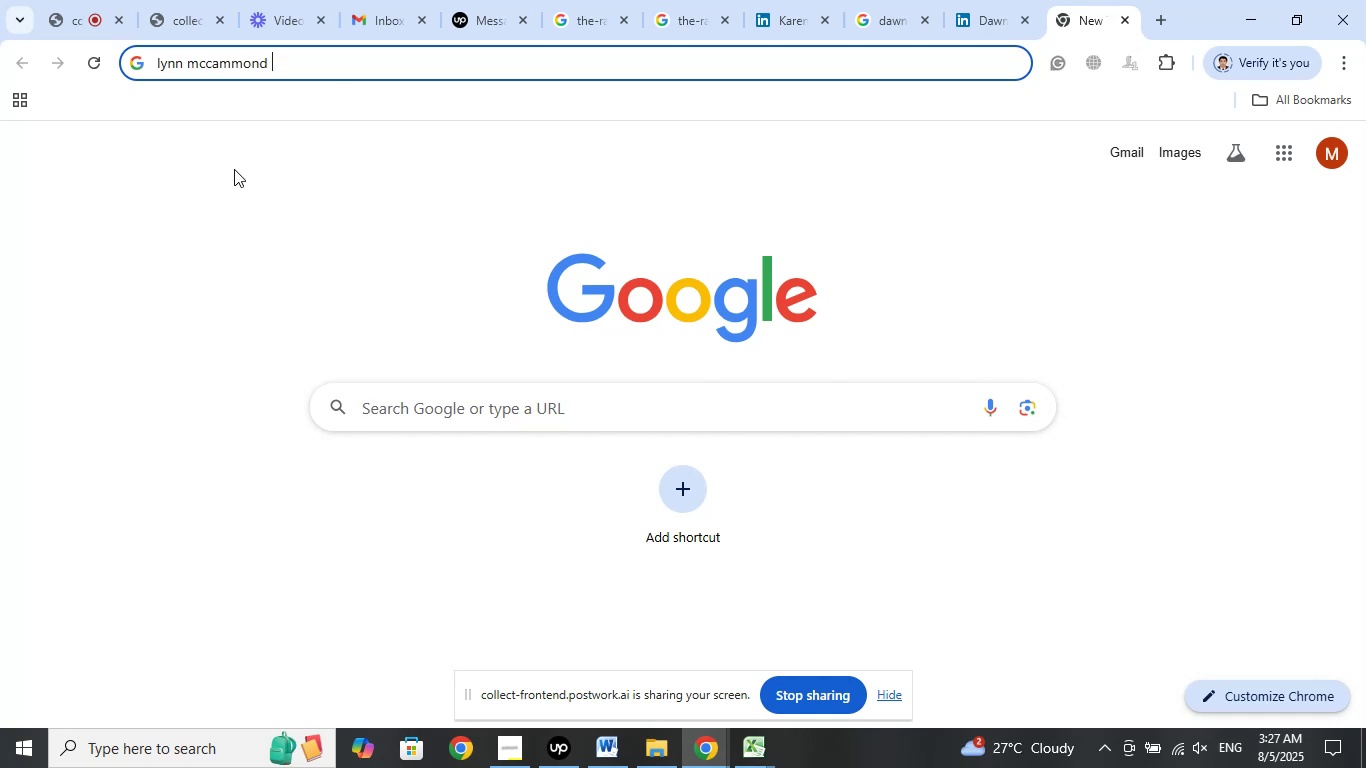 
type(greater chicago area)
 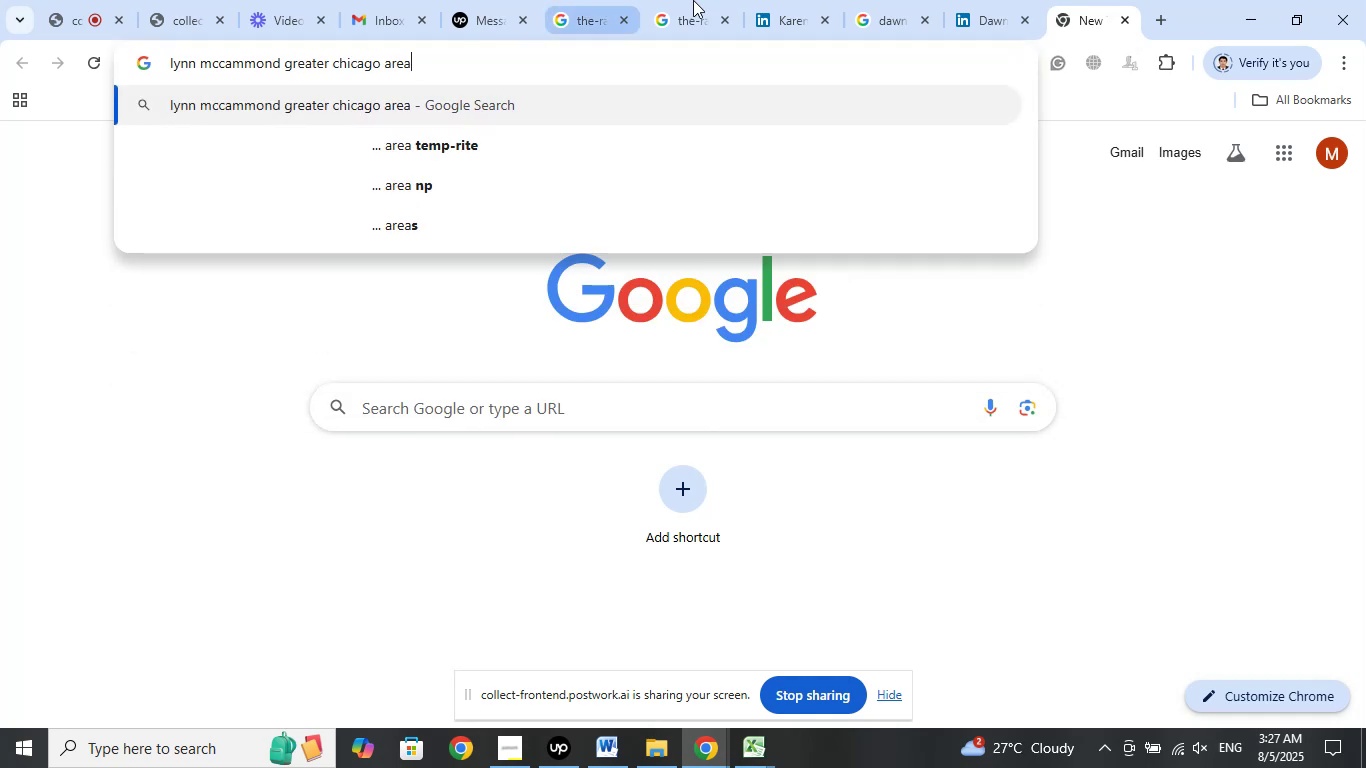 
mouse_move([989, 5])
 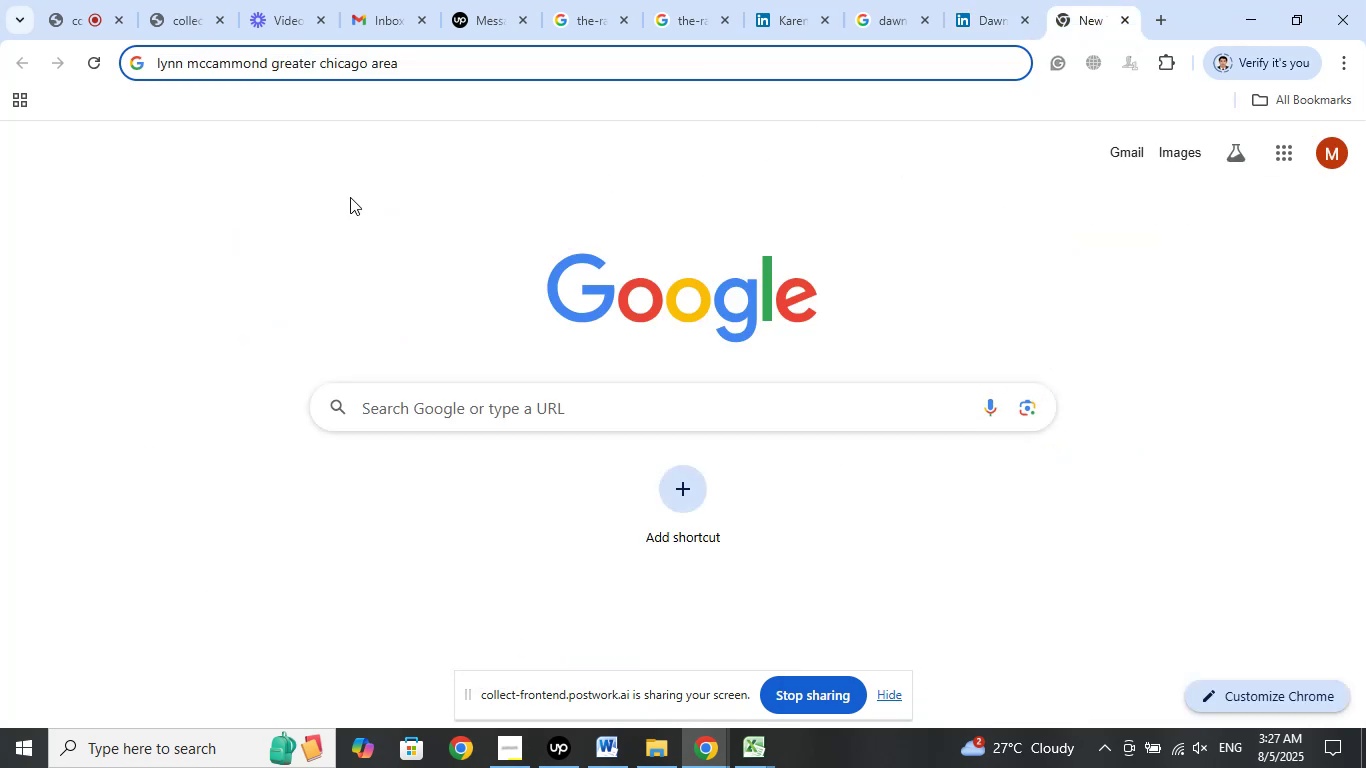 
key(Enter)
 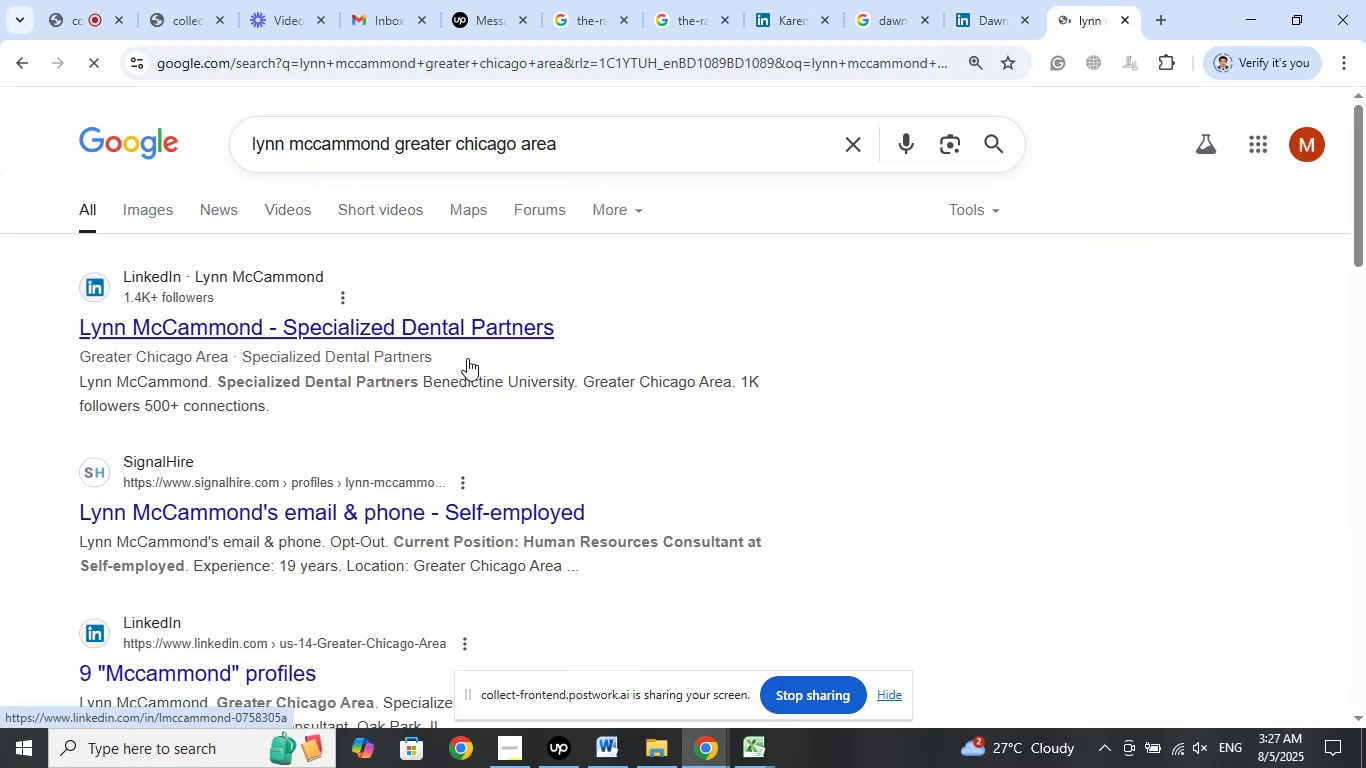 
scroll: coordinate [847, 403], scroll_direction: down, amount: 2.0
 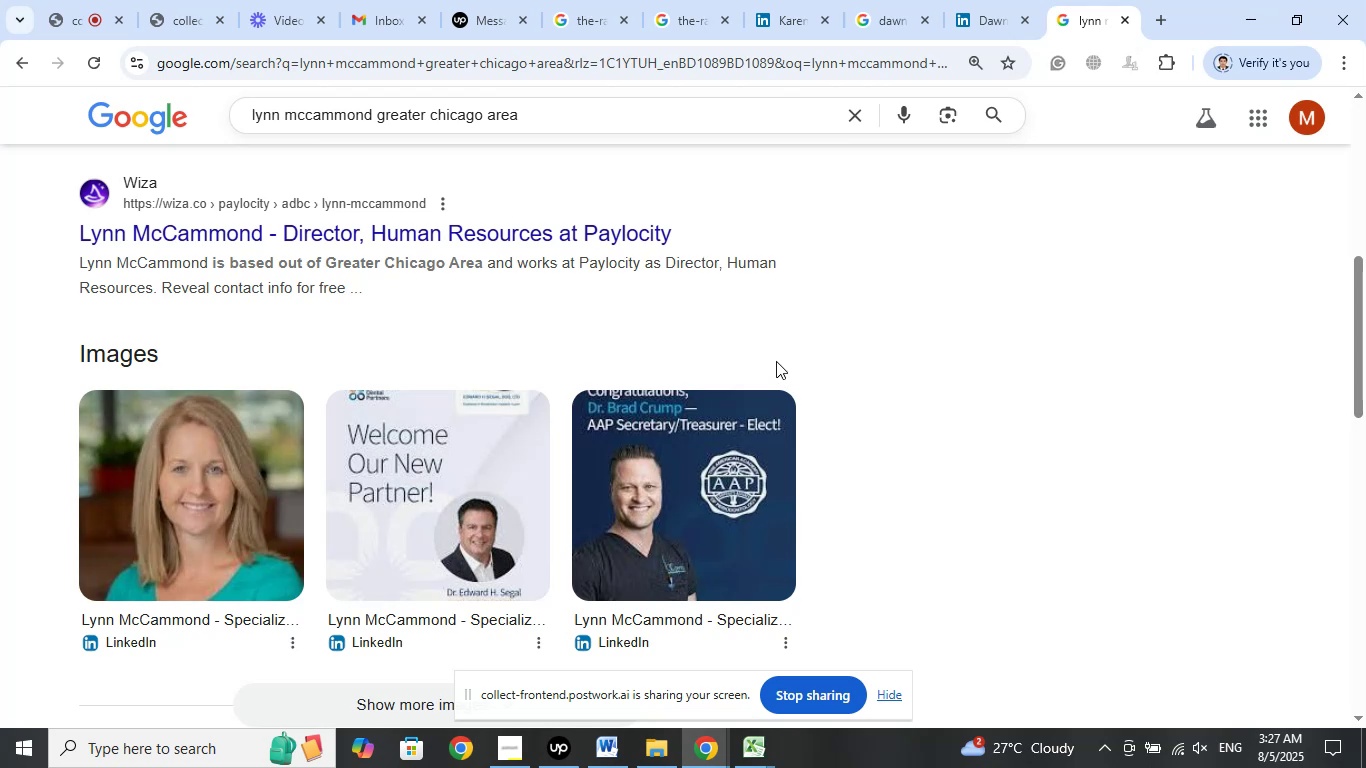 
left_click_drag(start_coordinate=[690, 229], to_coordinate=[584, 234])
 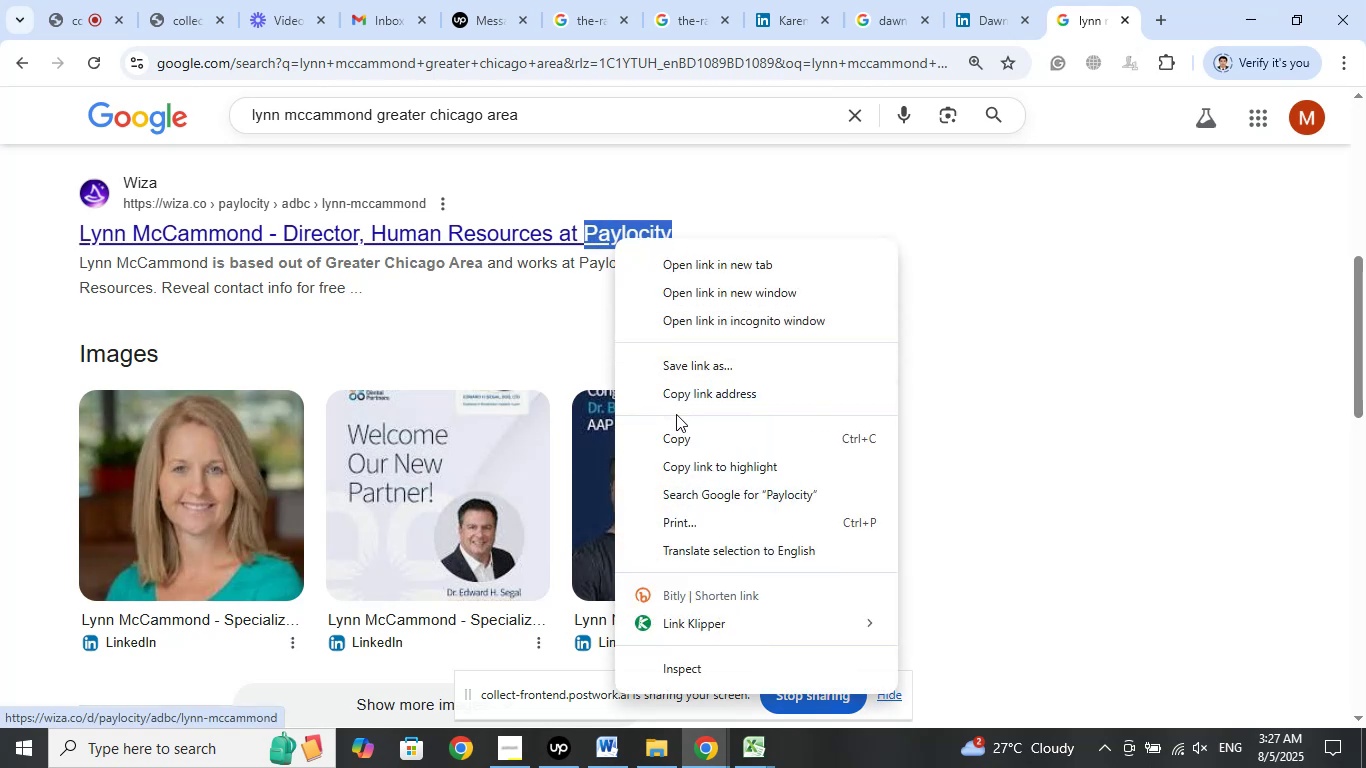 
left_click([676, 441])
 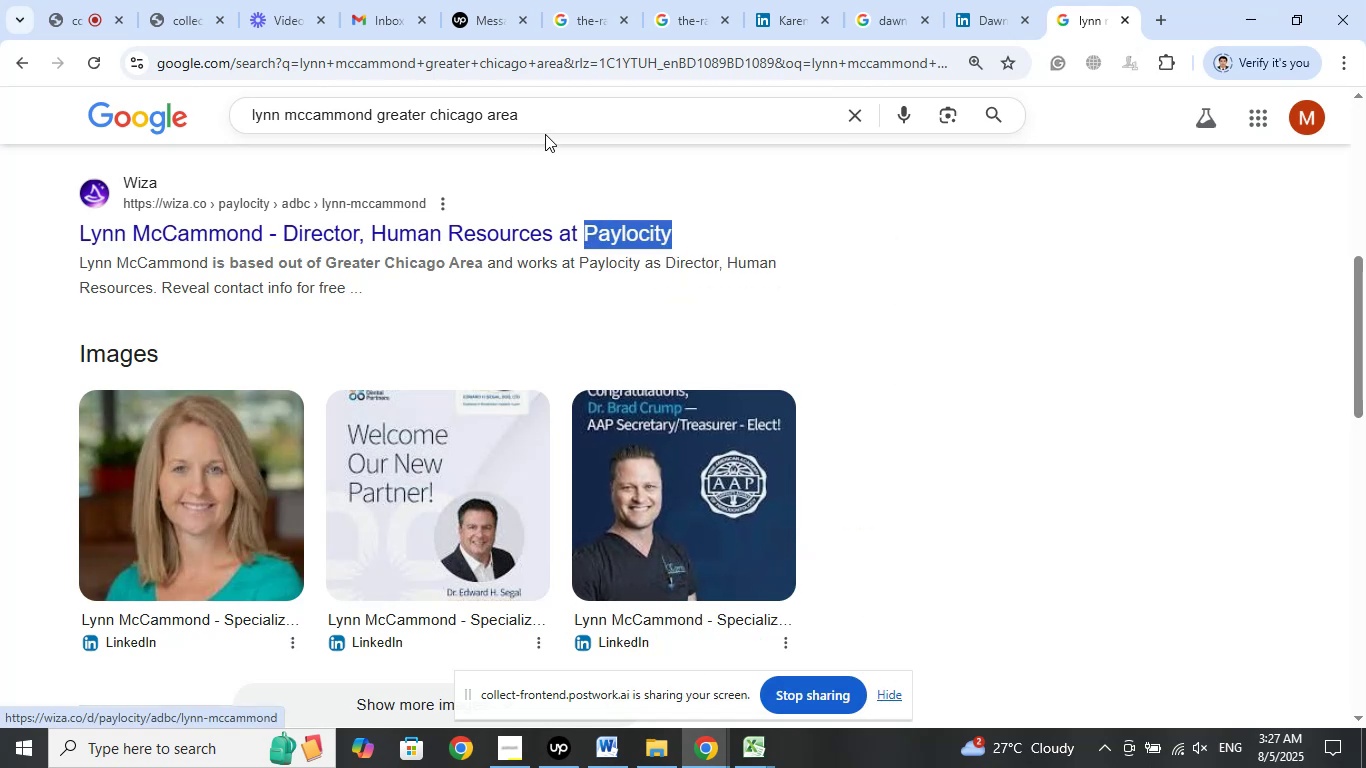 
left_click_drag(start_coordinate=[555, 116], to_coordinate=[378, 125])
 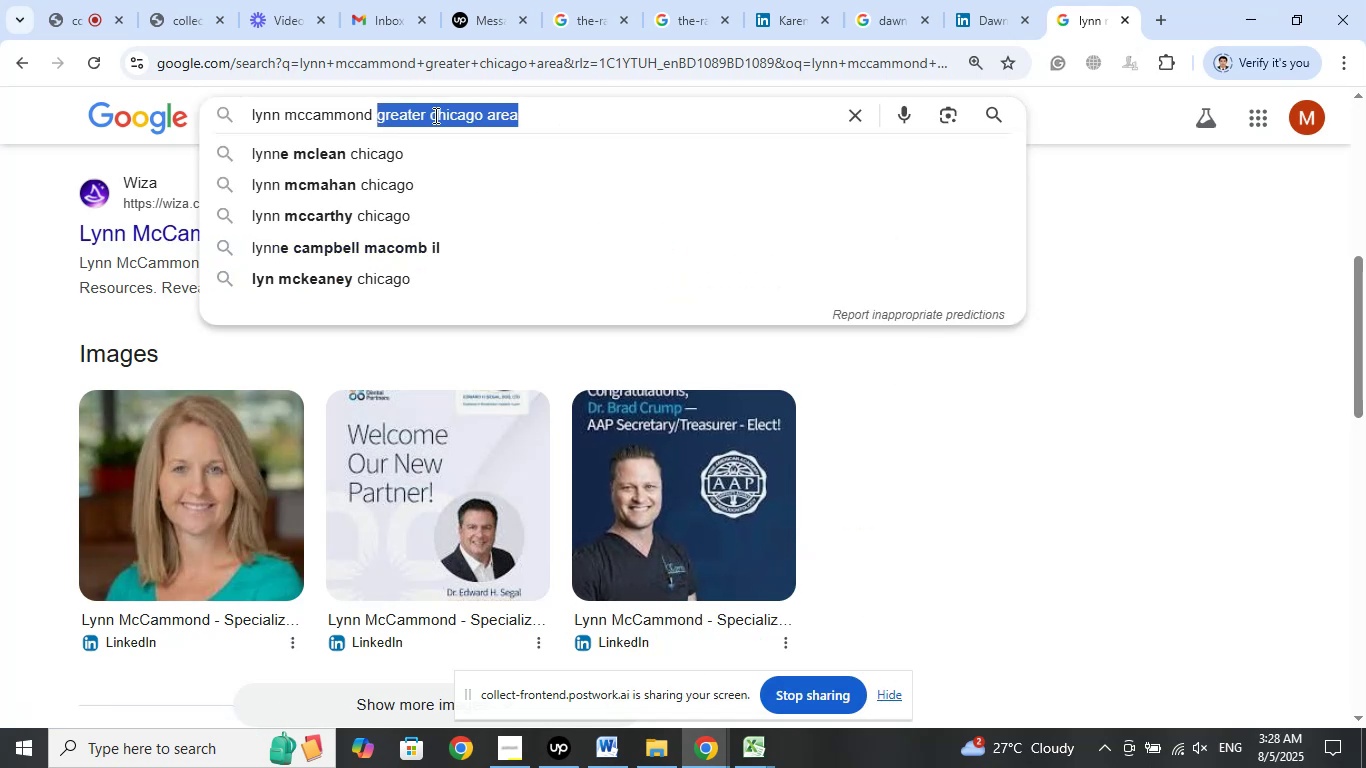 
right_click([434, 115])
 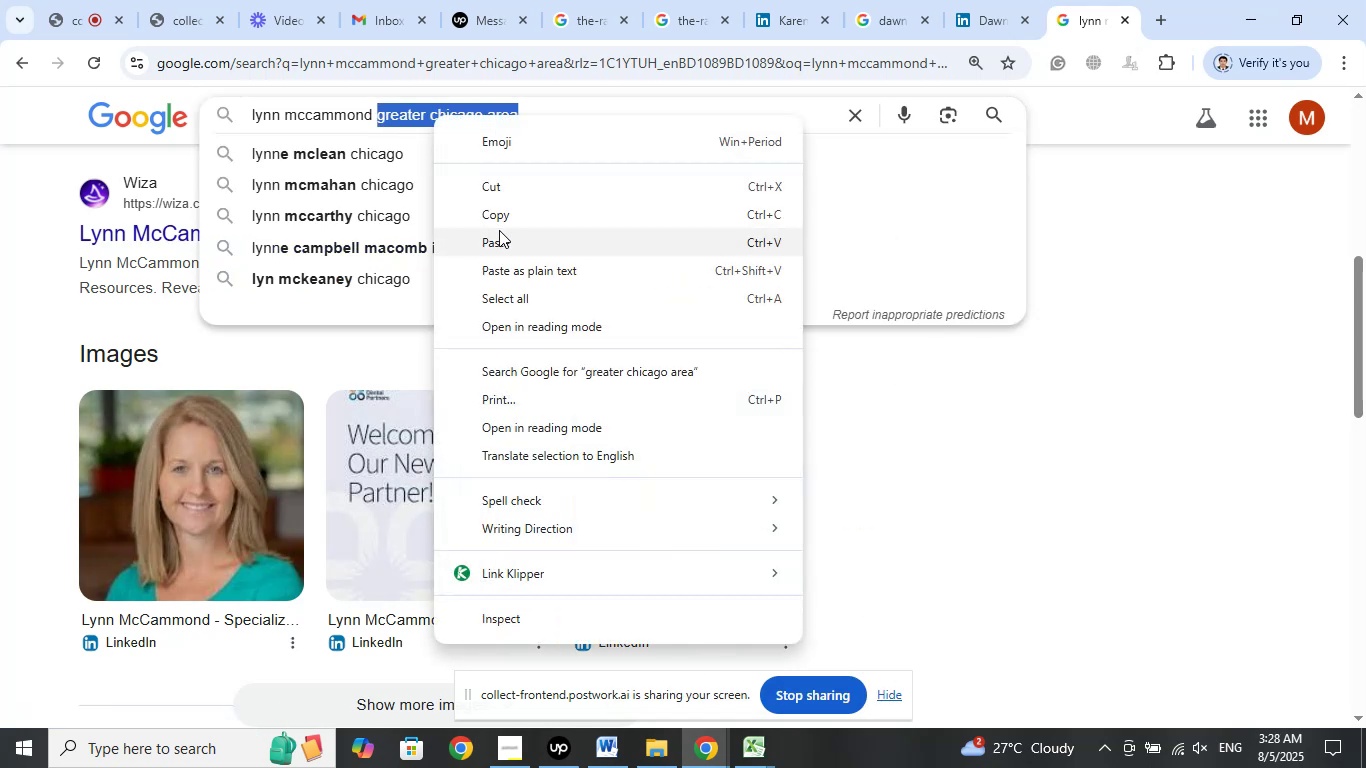 
left_click_drag(start_coordinate=[501, 236], to_coordinate=[510, 243])
 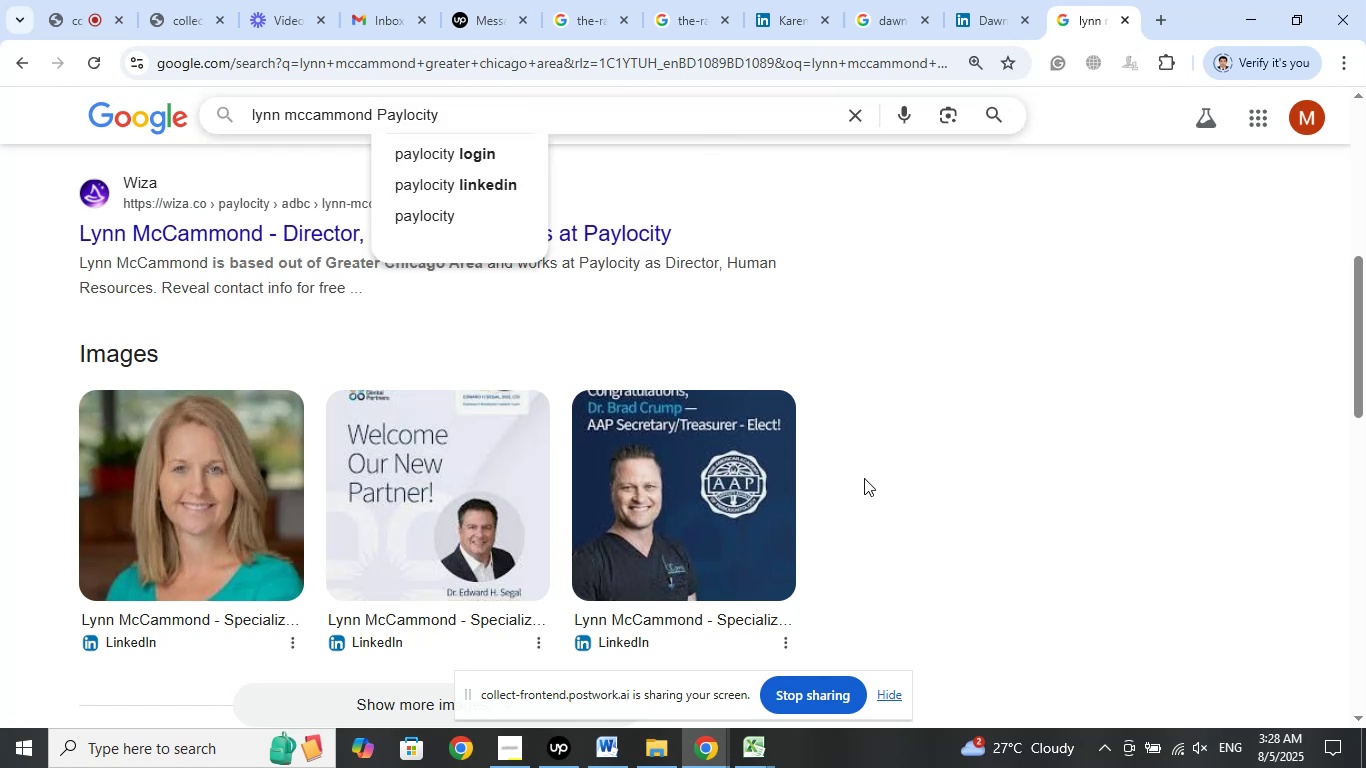 
key(Enter)
 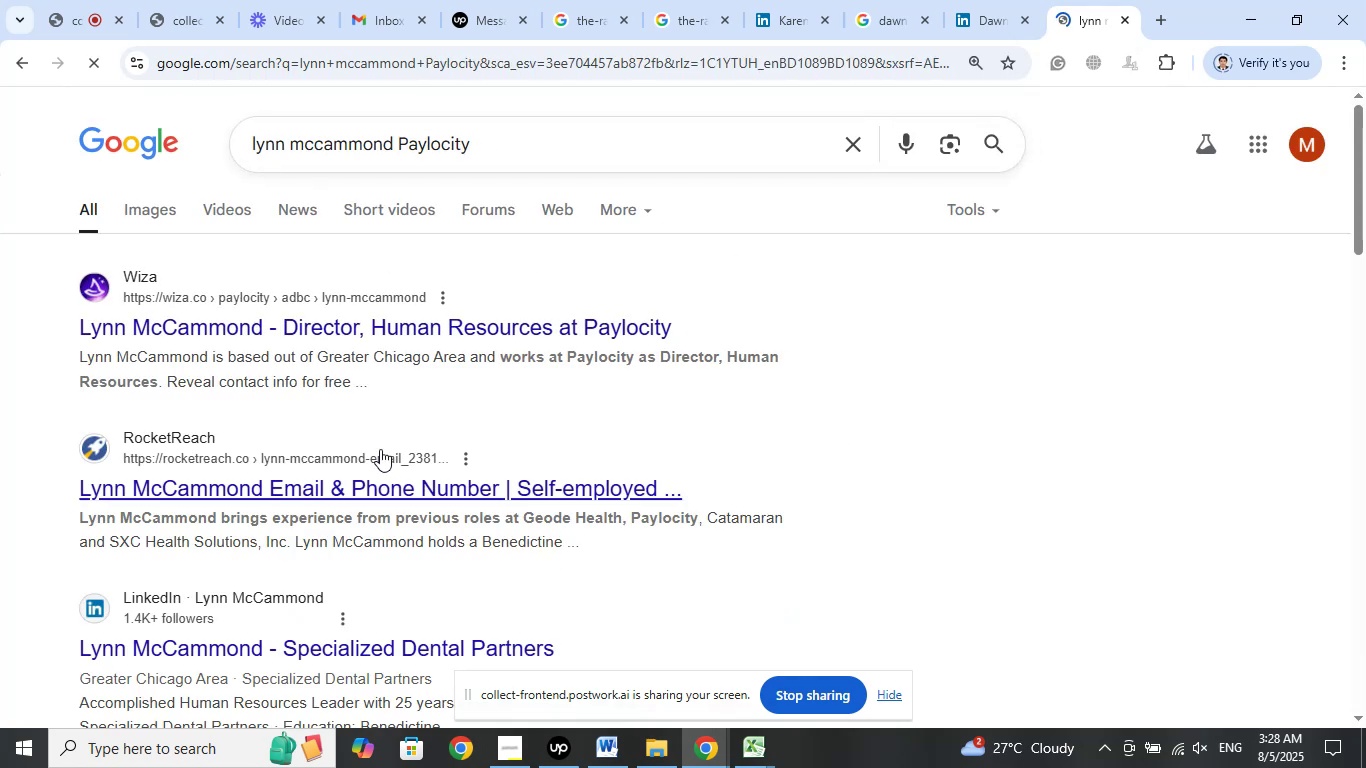 
scroll: coordinate [866, 371], scroll_direction: down, amount: 3.0
 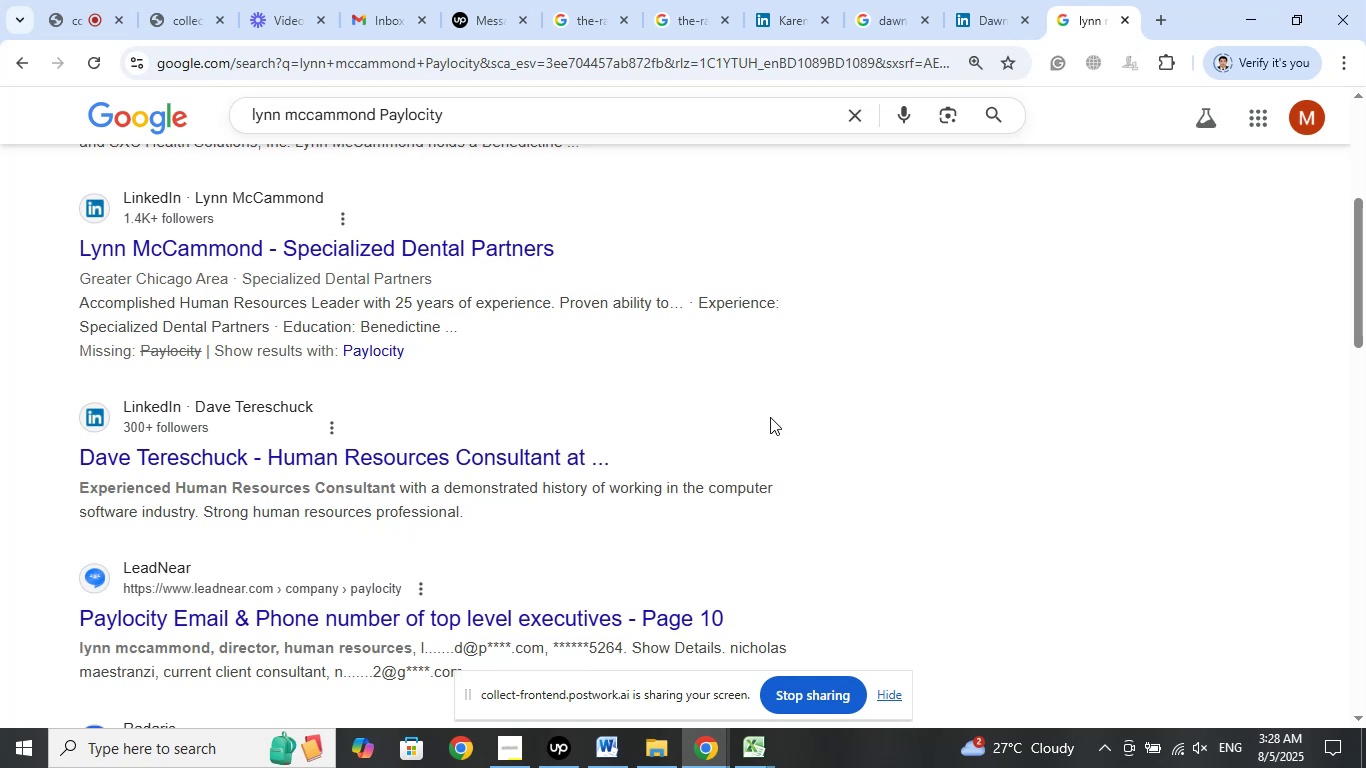 
right_click([569, 451])
 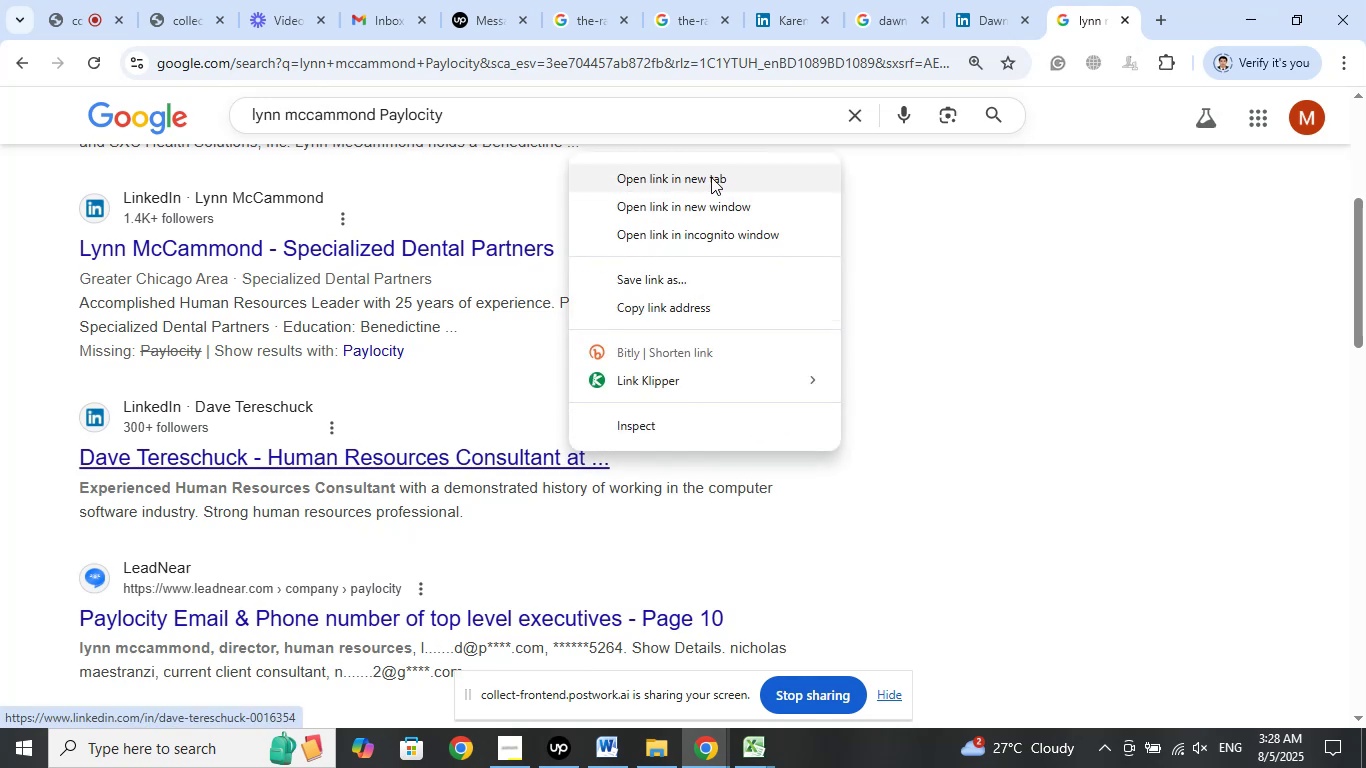 
scroll: coordinate [860, 400], scroll_direction: down, amount: 3.0
 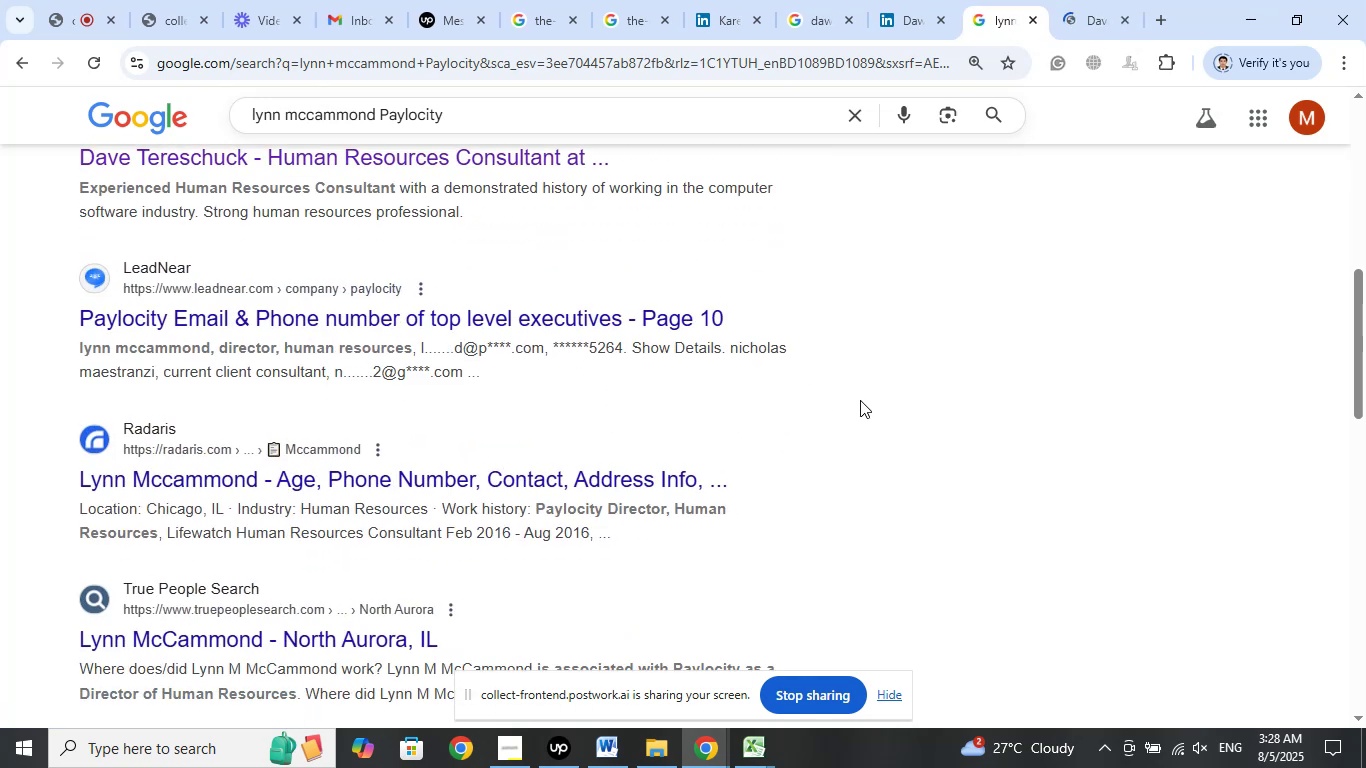 
scroll: coordinate [860, 400], scroll_direction: up, amount: 2.0
 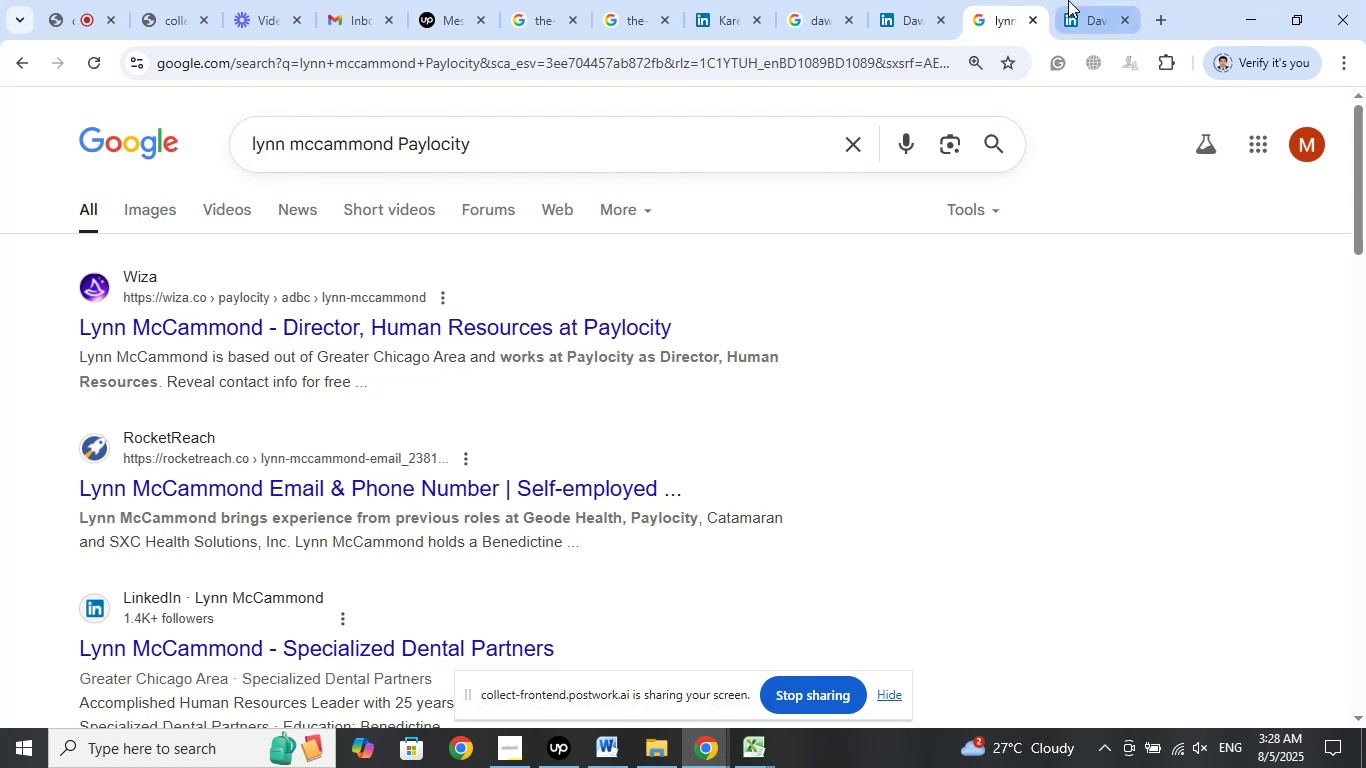 
wait(6.47)
 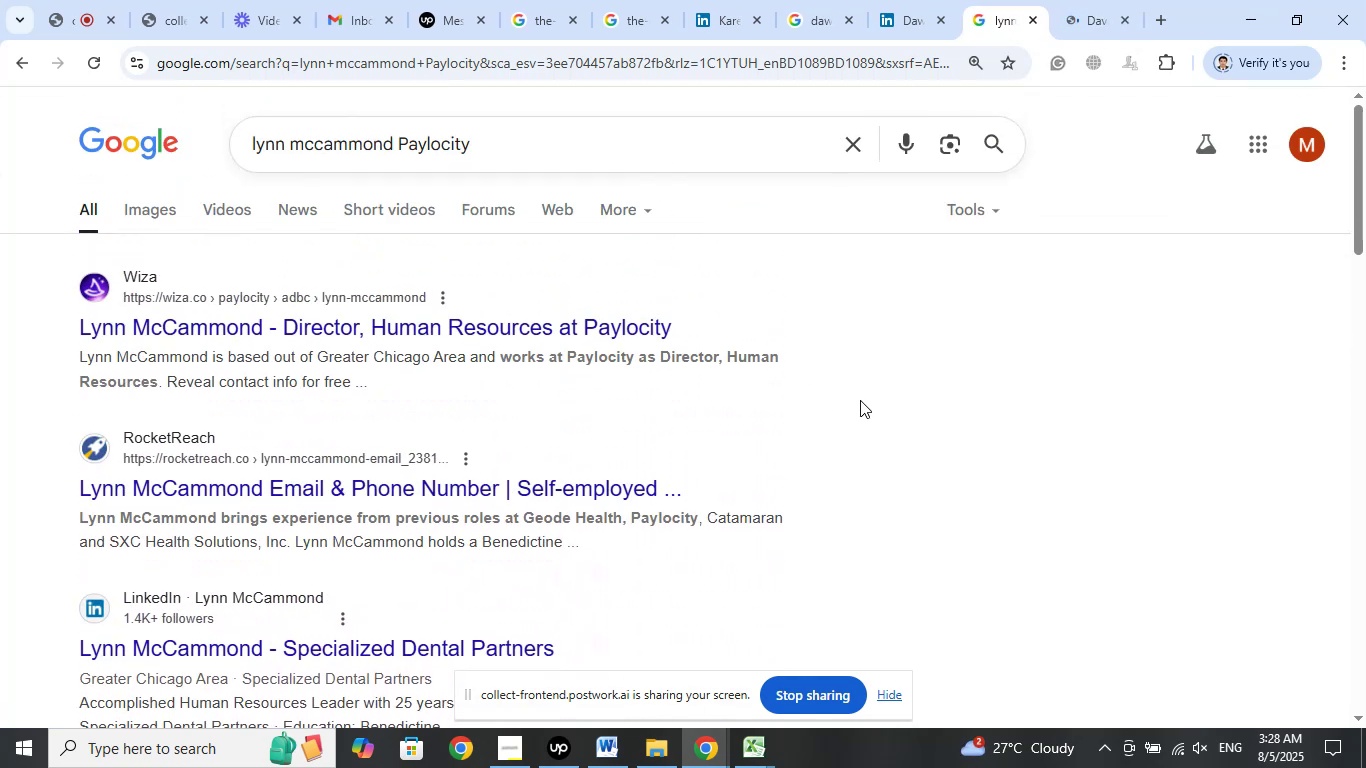 
left_click([96, 313])
 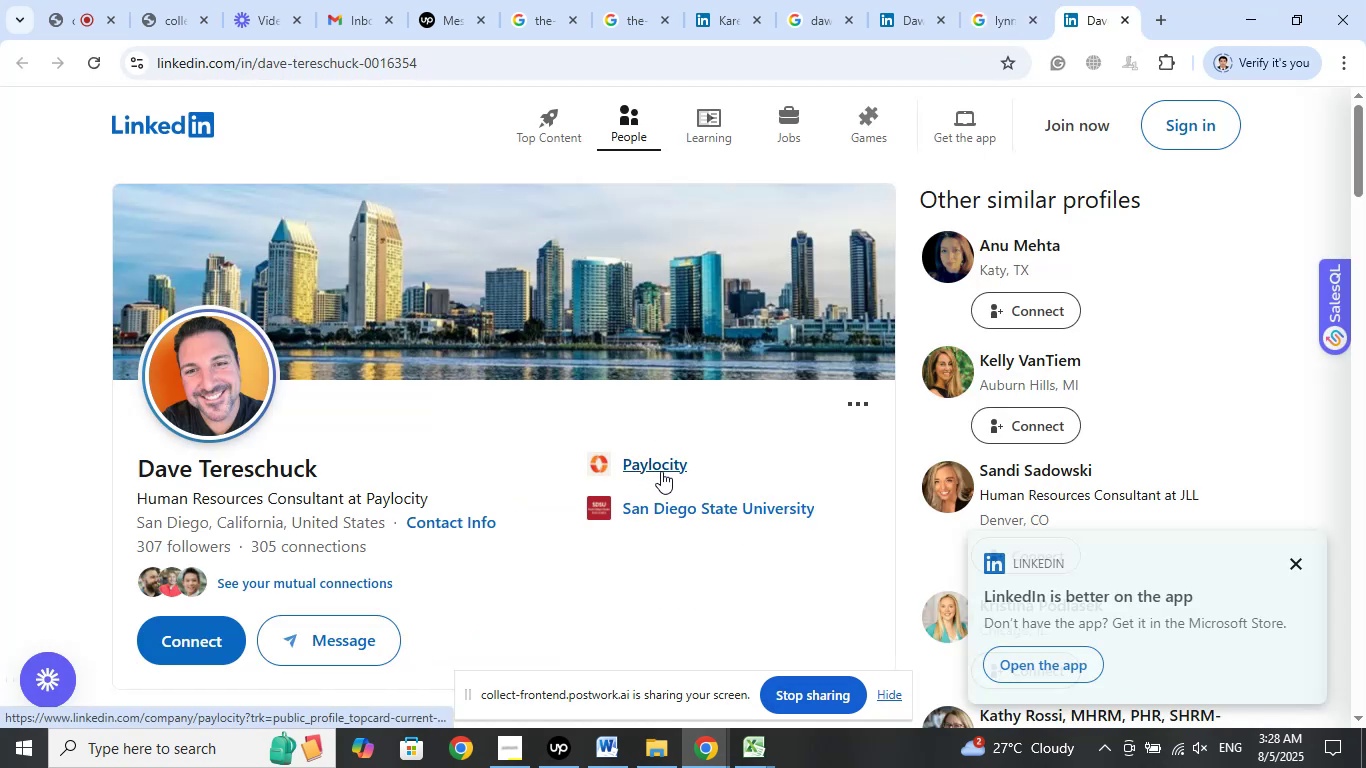 
right_click([664, 468])
 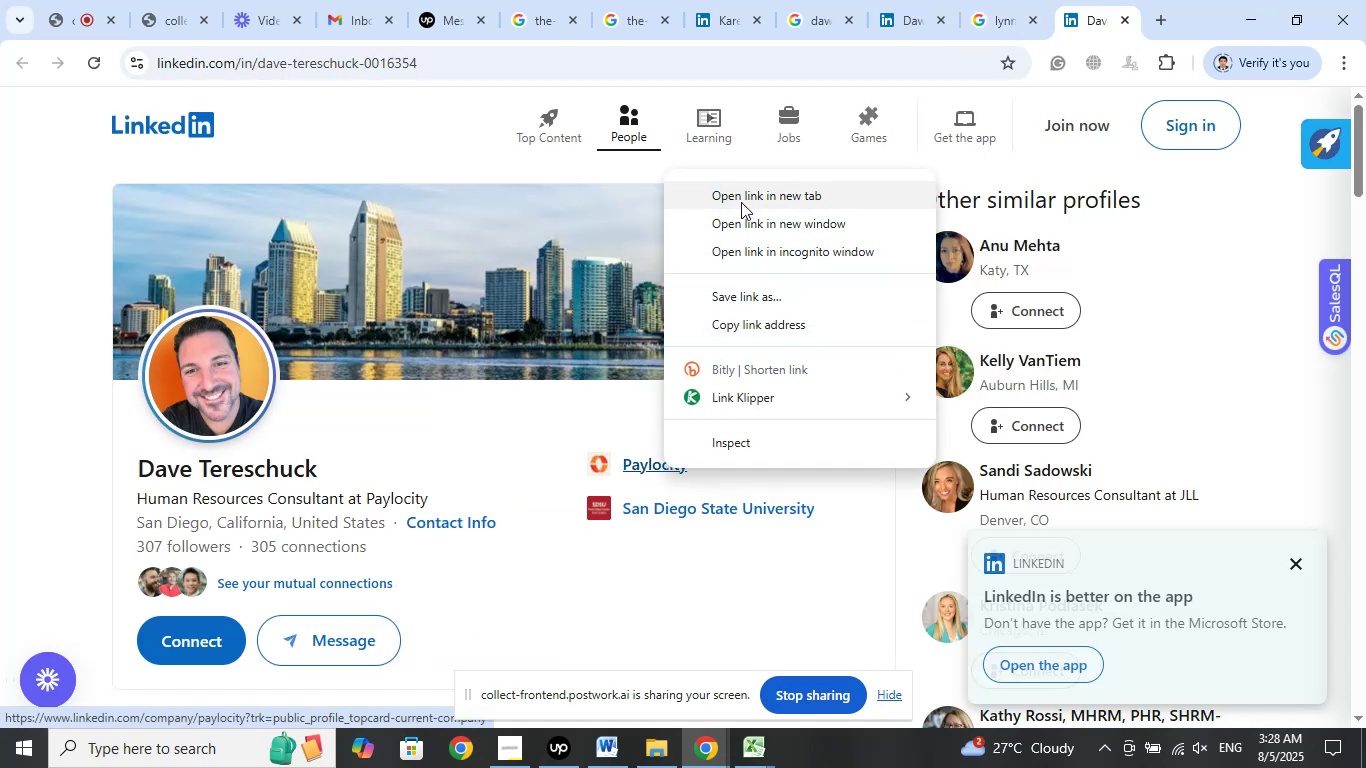 
left_click([742, 200])
 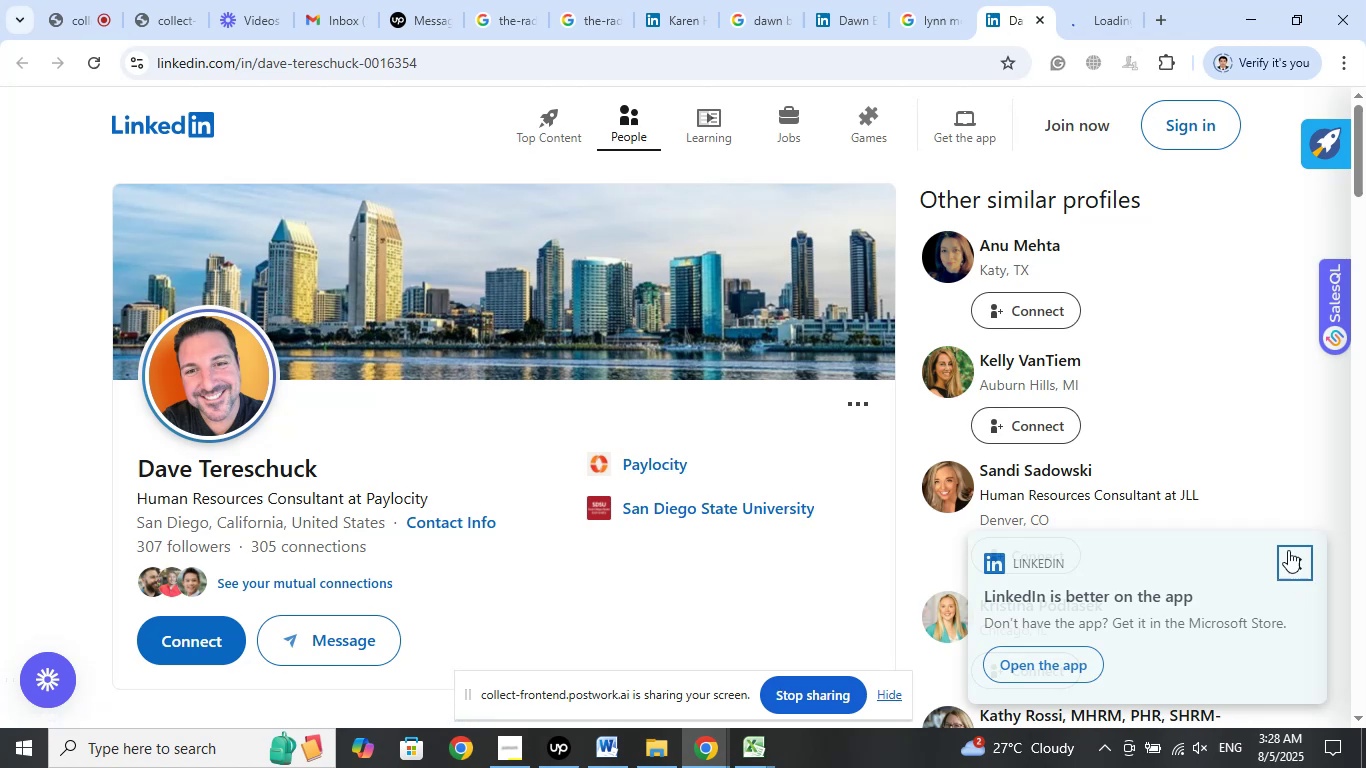 
left_click([1090, 7])
 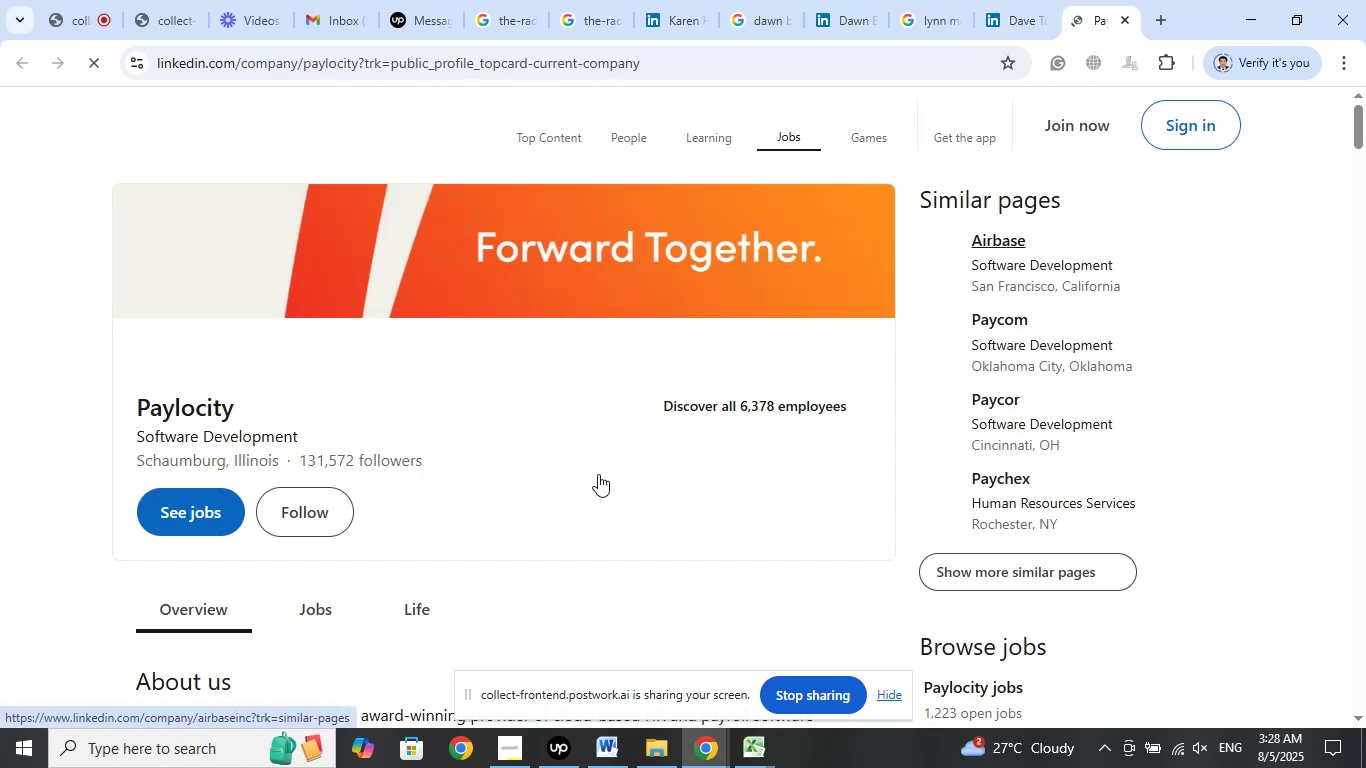 
scroll: coordinate [666, 417], scroll_direction: down, amount: 6.0
 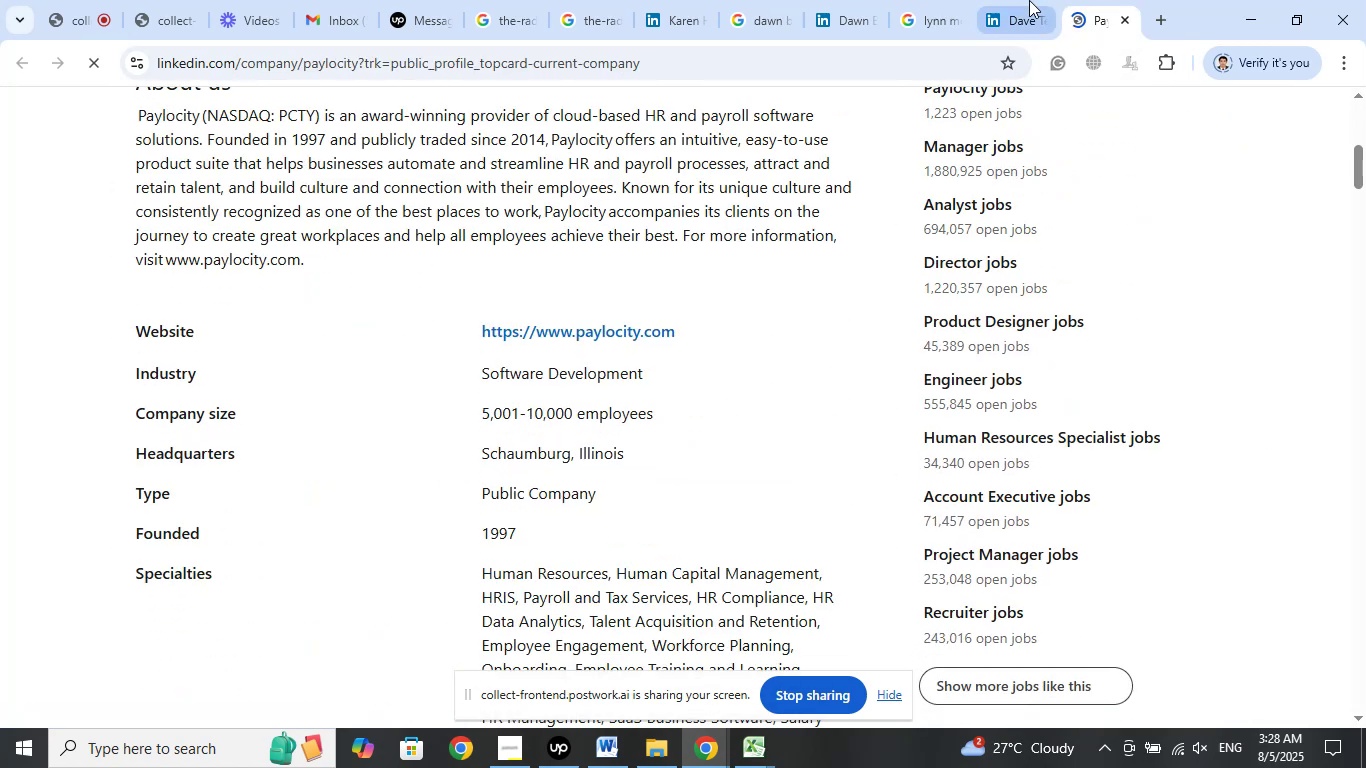 
left_click([1028, 0])
 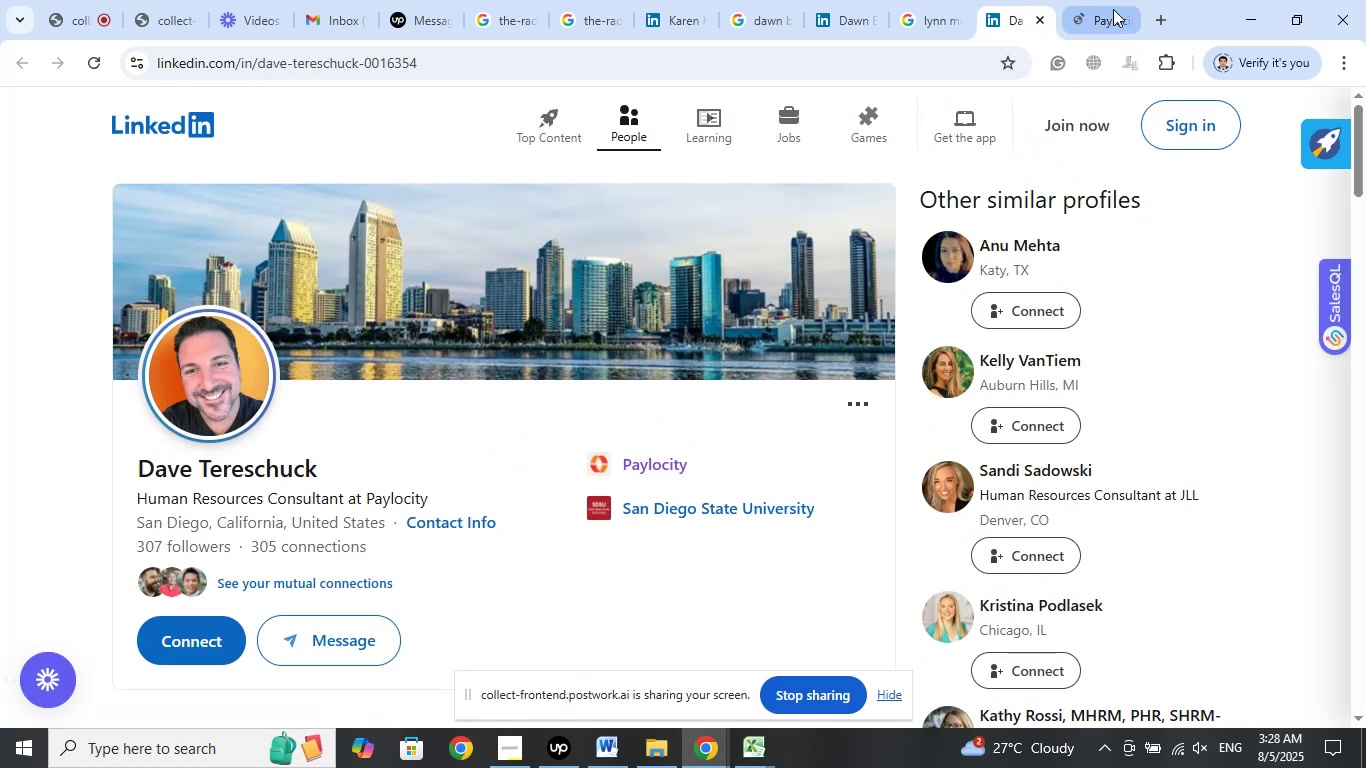 
left_click([1113, 9])
 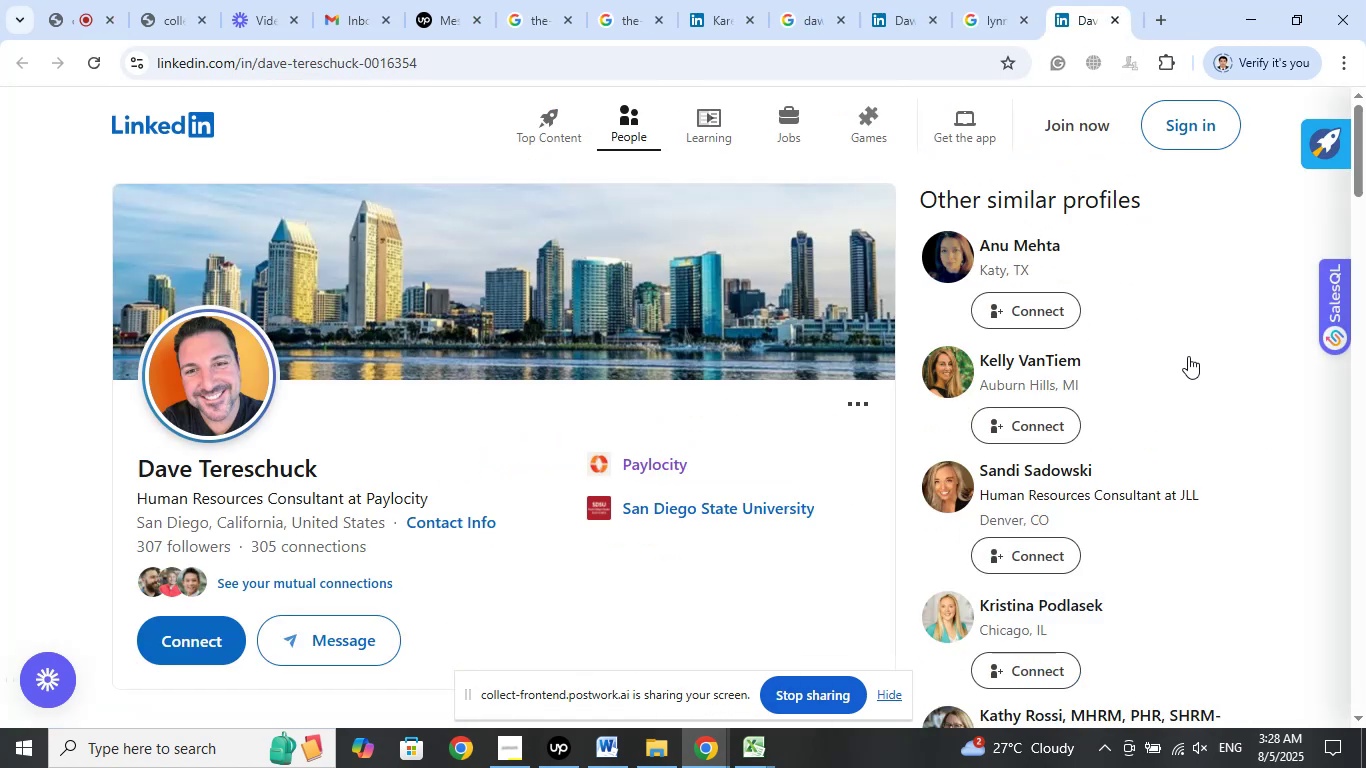 
scroll: coordinate [1188, 340], scroll_direction: up, amount: 2.0
 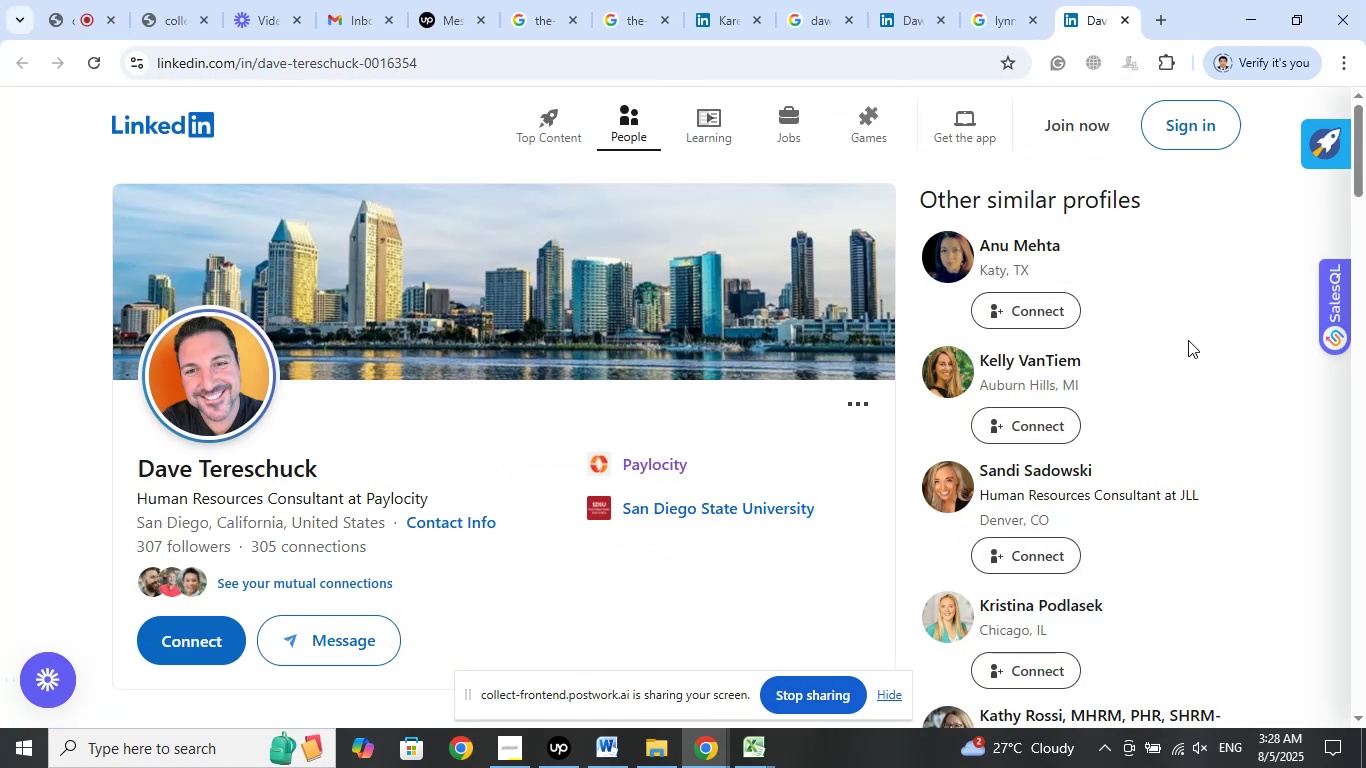 
scroll: coordinate [1188, 340], scroll_direction: down, amount: 2.0
 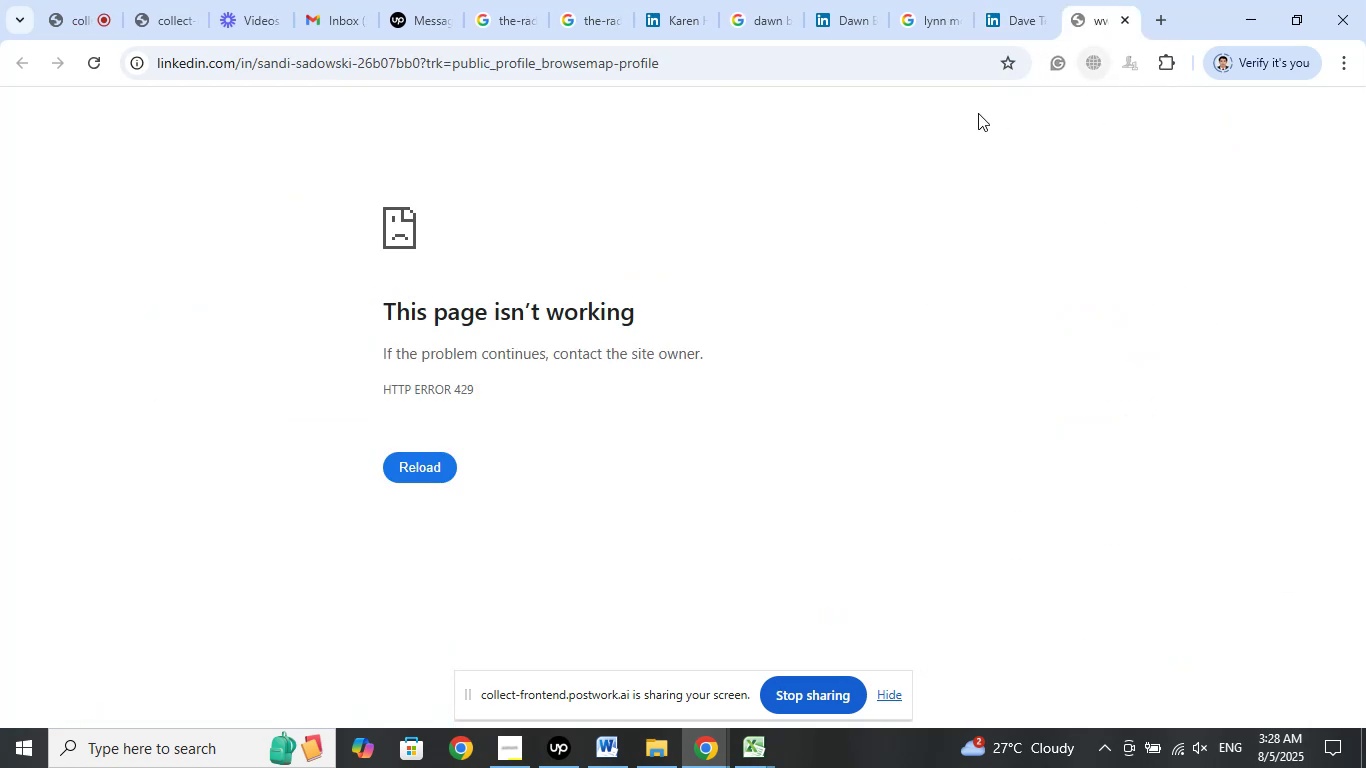 
wait(7.34)
 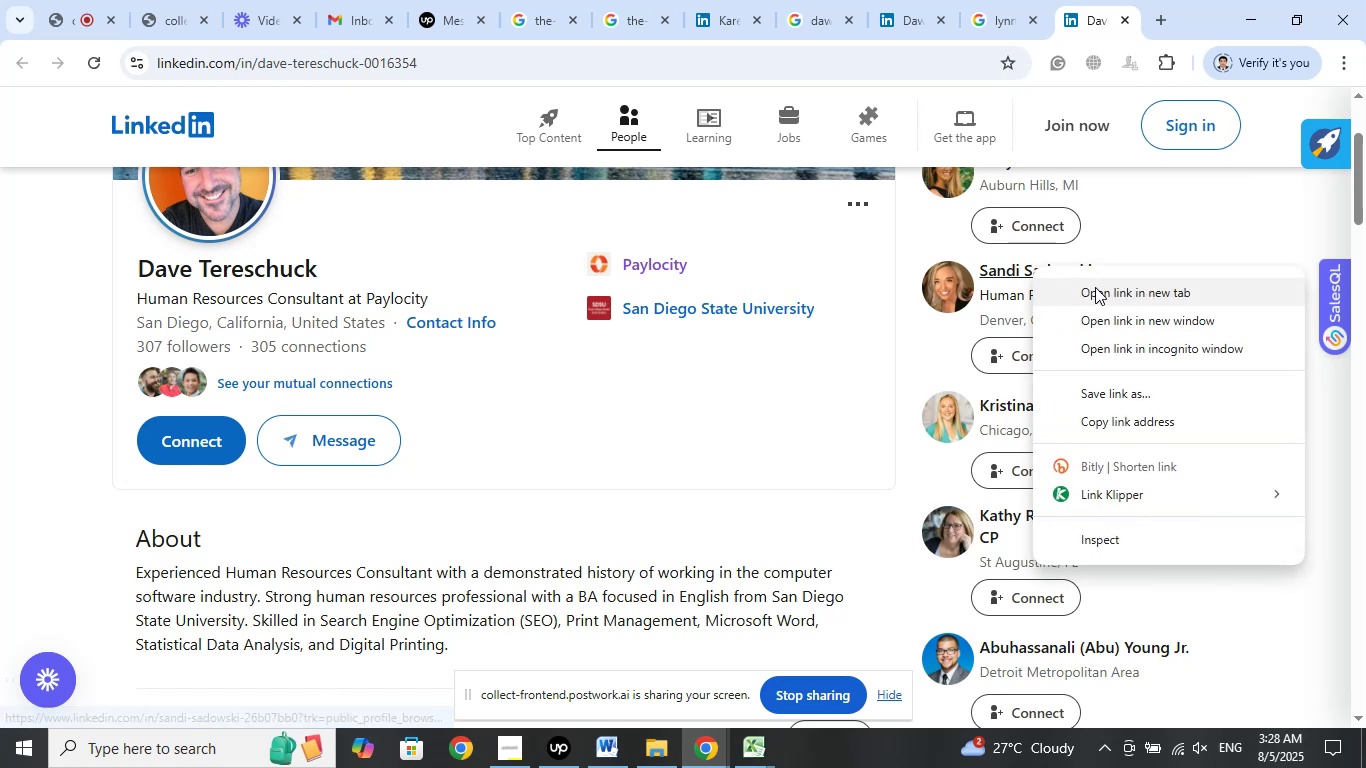 
left_click([104, 61])
 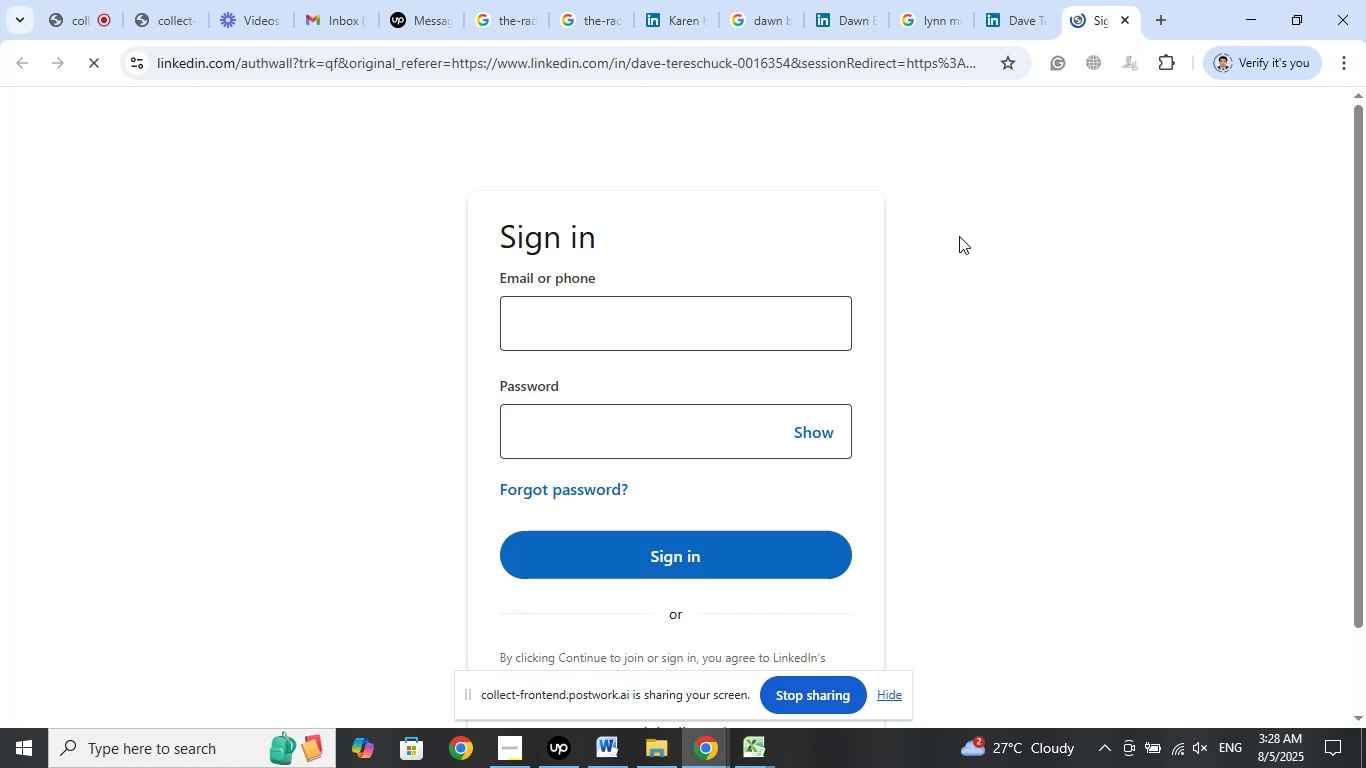 
wait(6.18)
 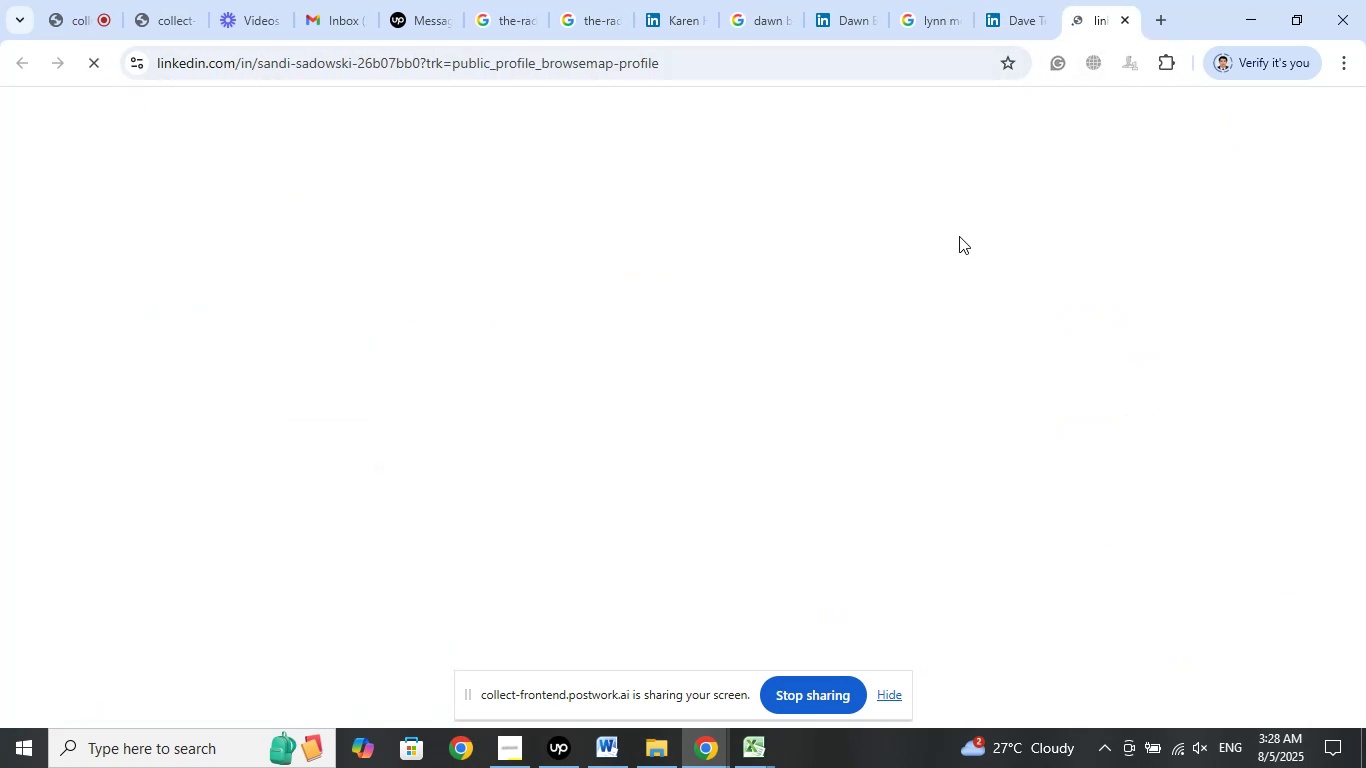 
left_click([1130, 13])
 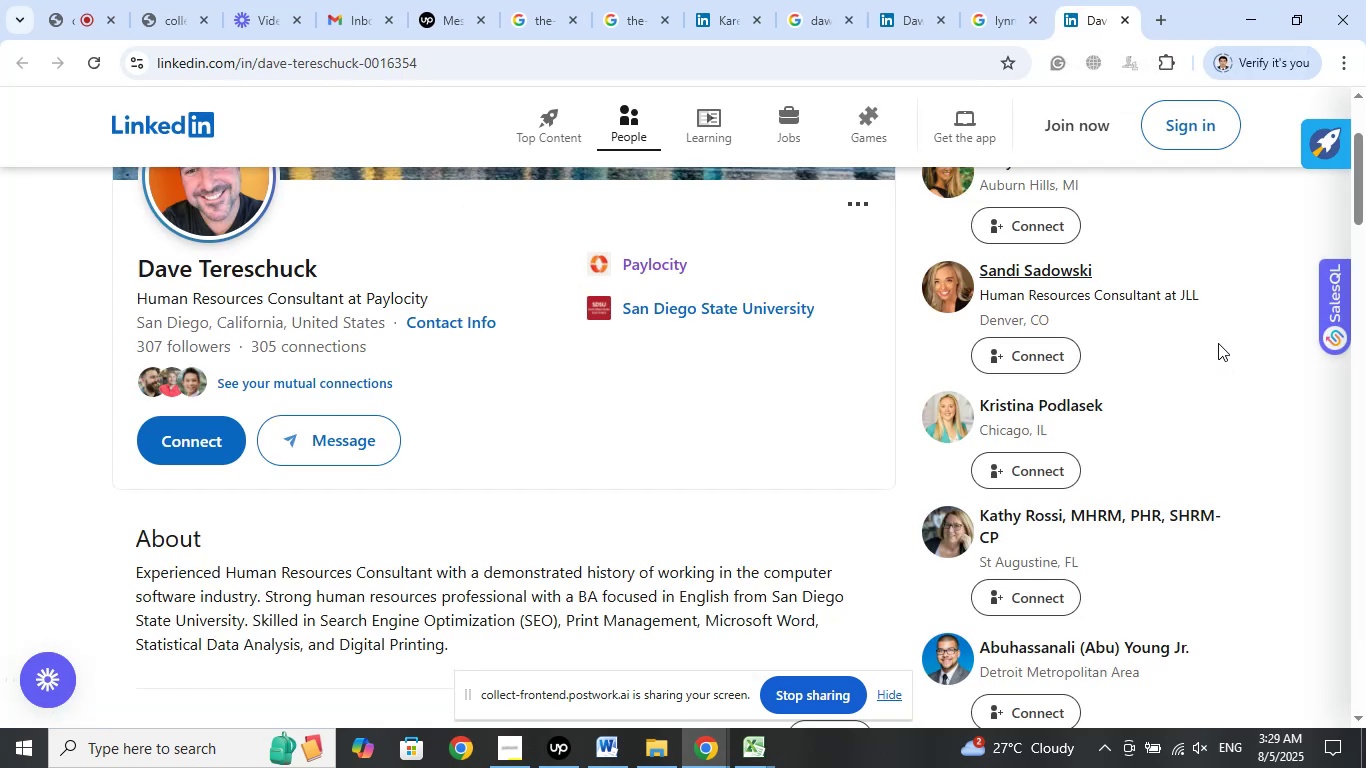 
wait(6.61)
 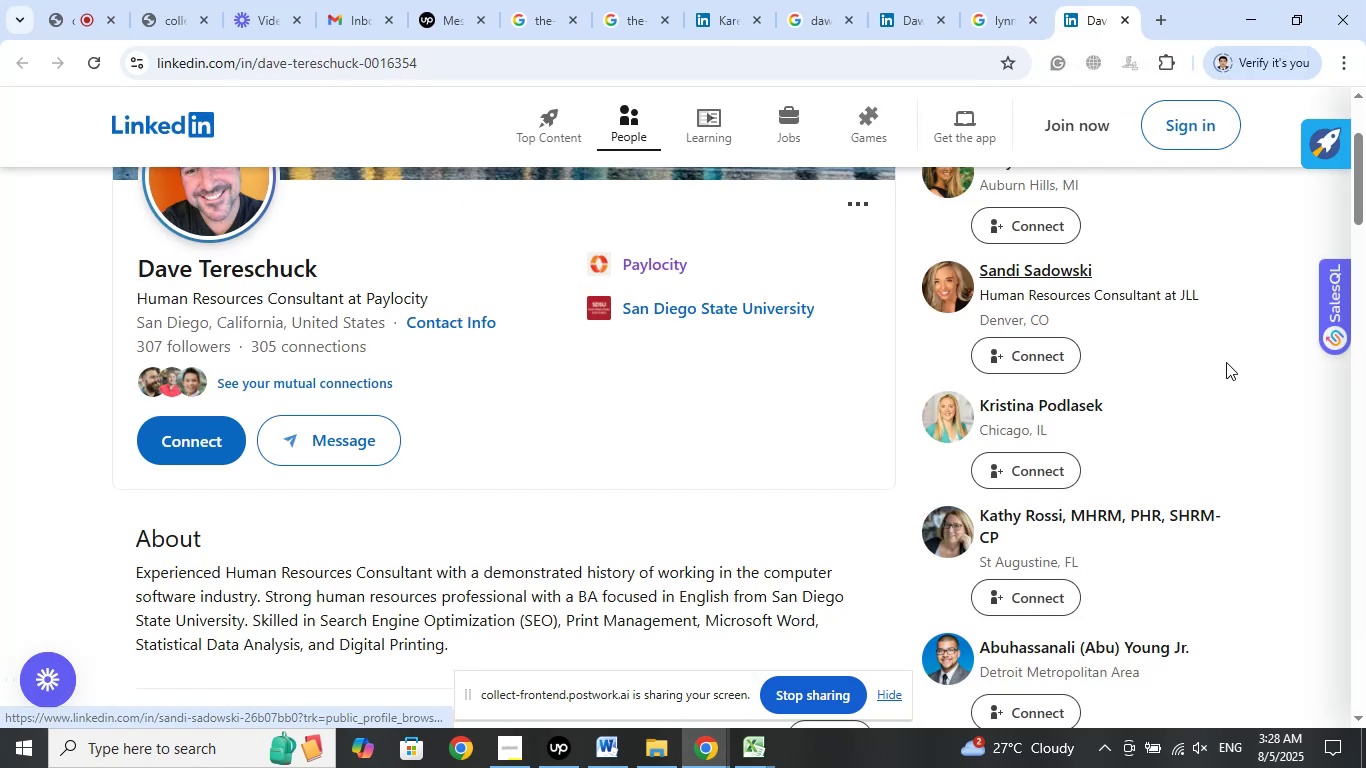 
left_click([1162, 19])
 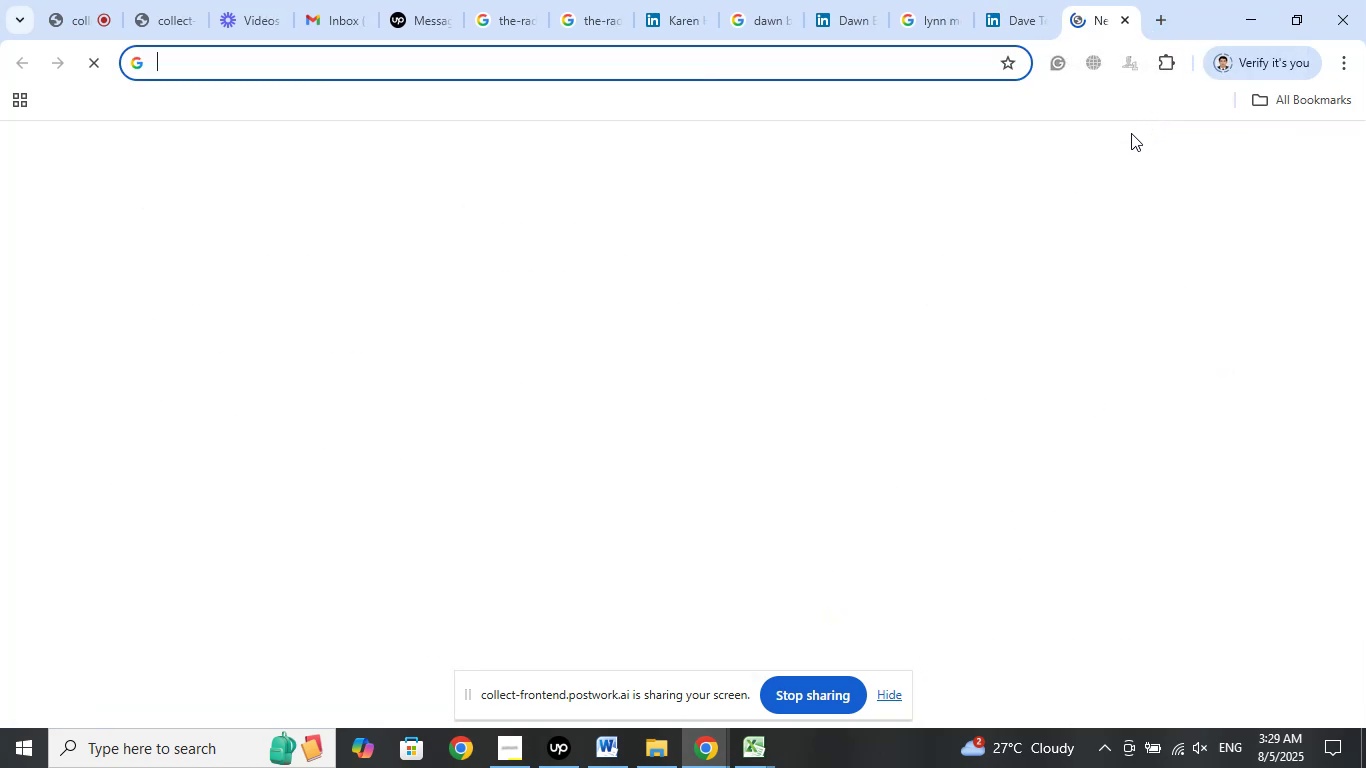 
type(da)
key(Backspace)
key(Backspace)
type(sandi )
 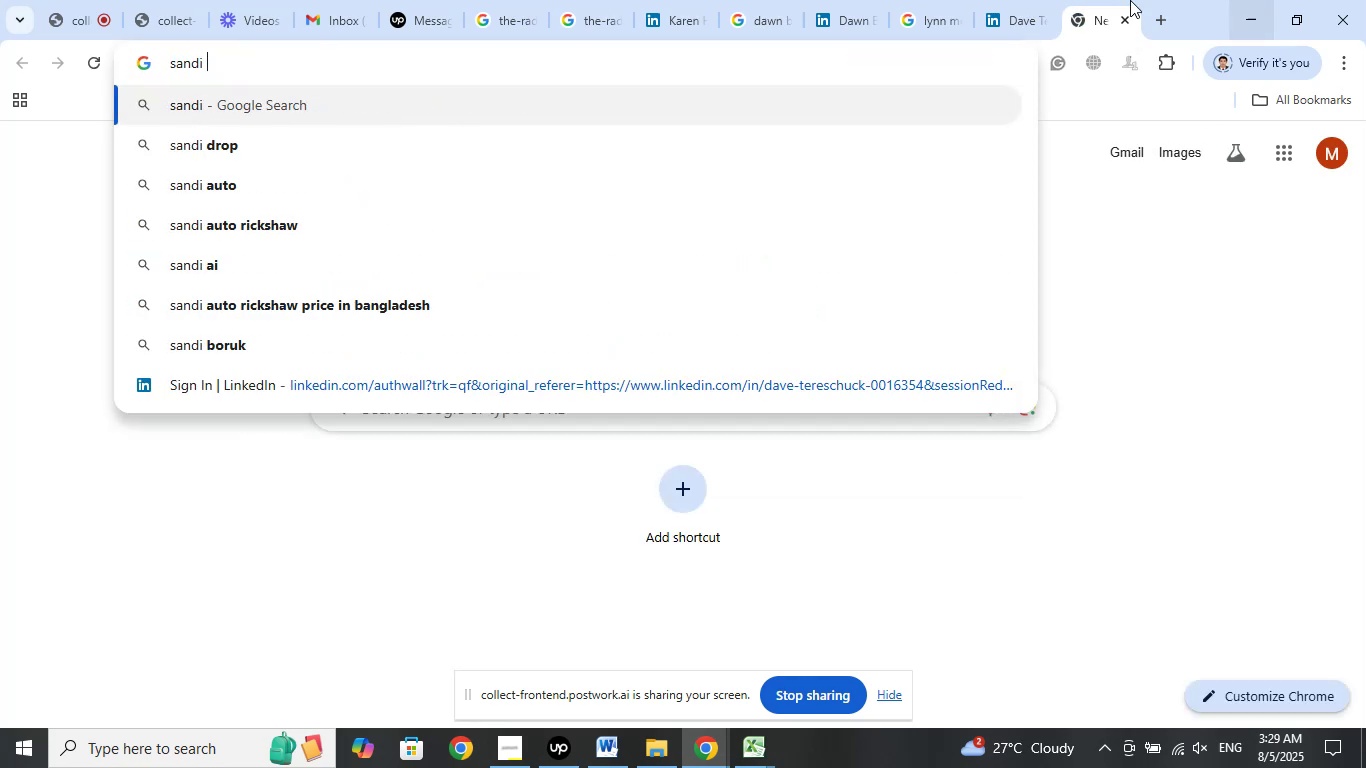 
left_click([1016, 0])
 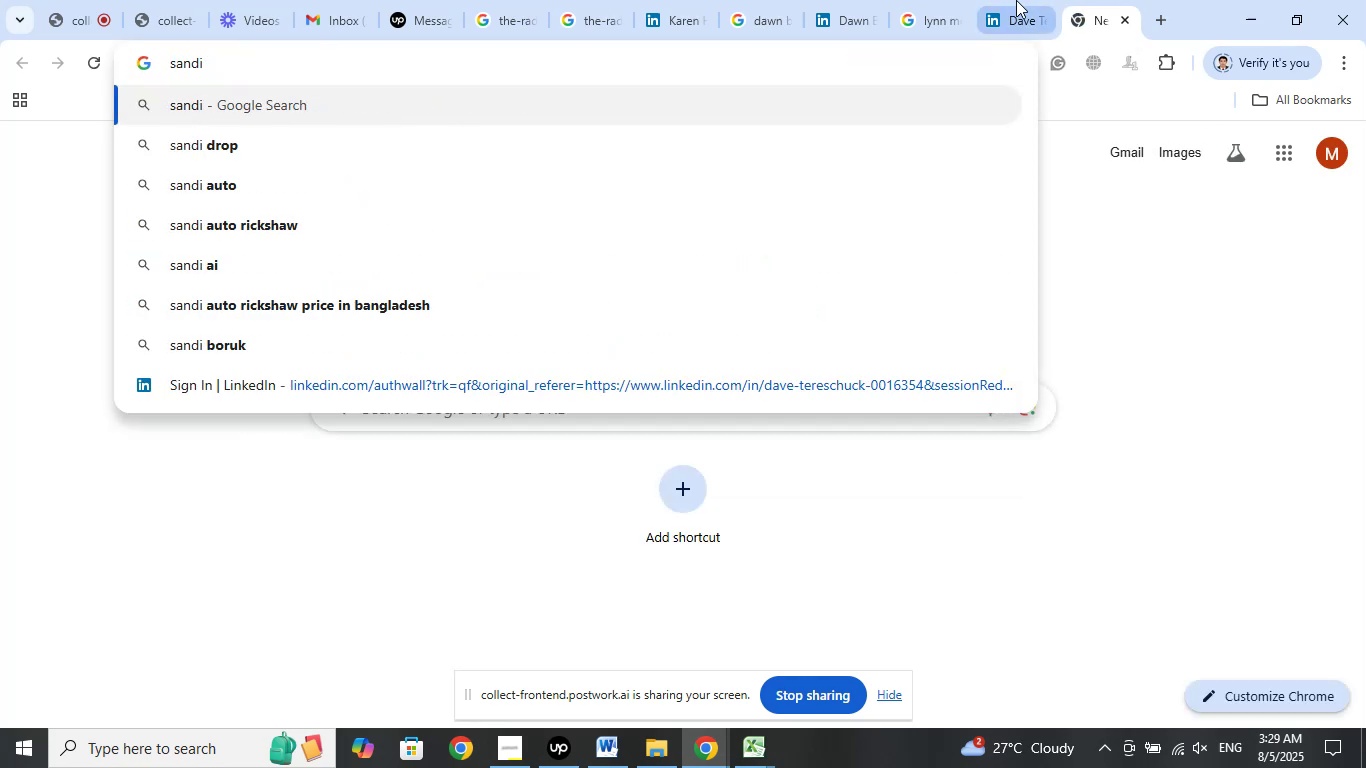 
mouse_move([1034, 17])
 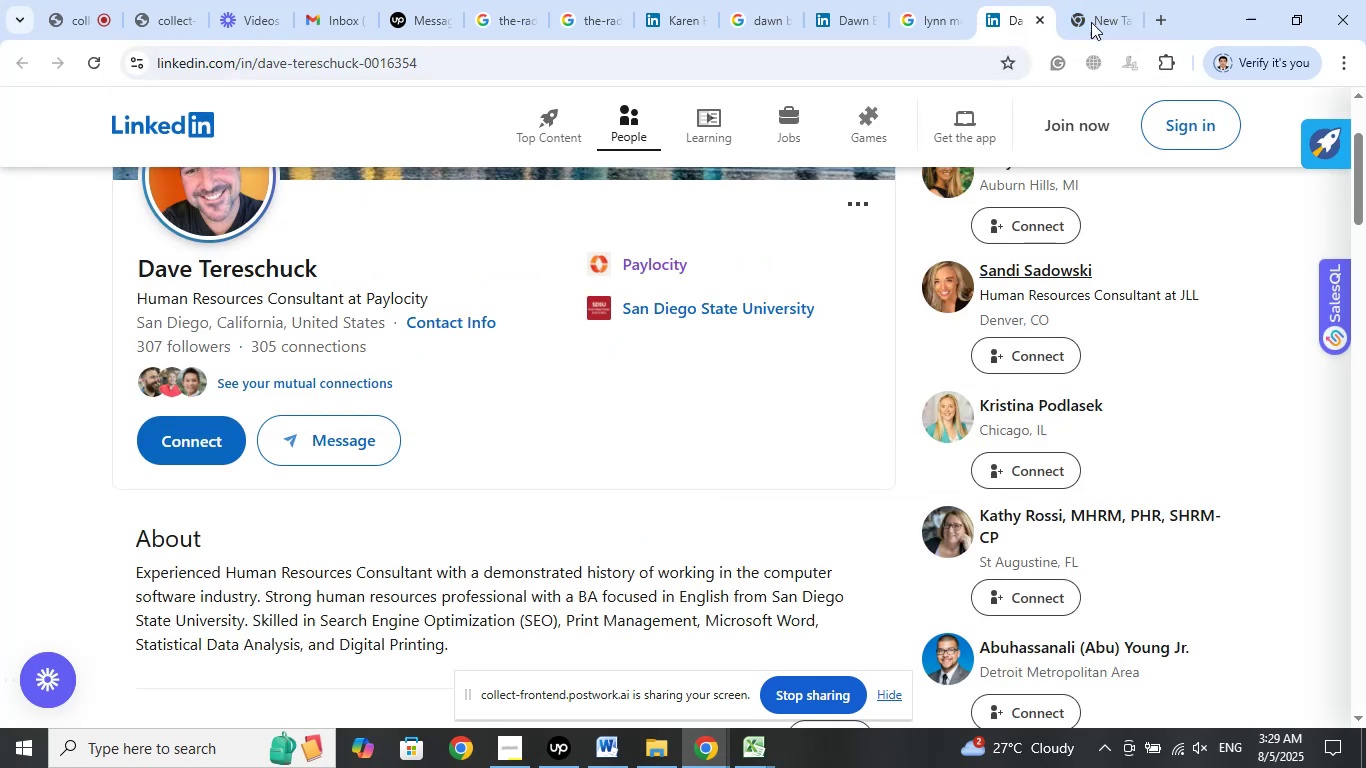 
left_click([1097, 0])
 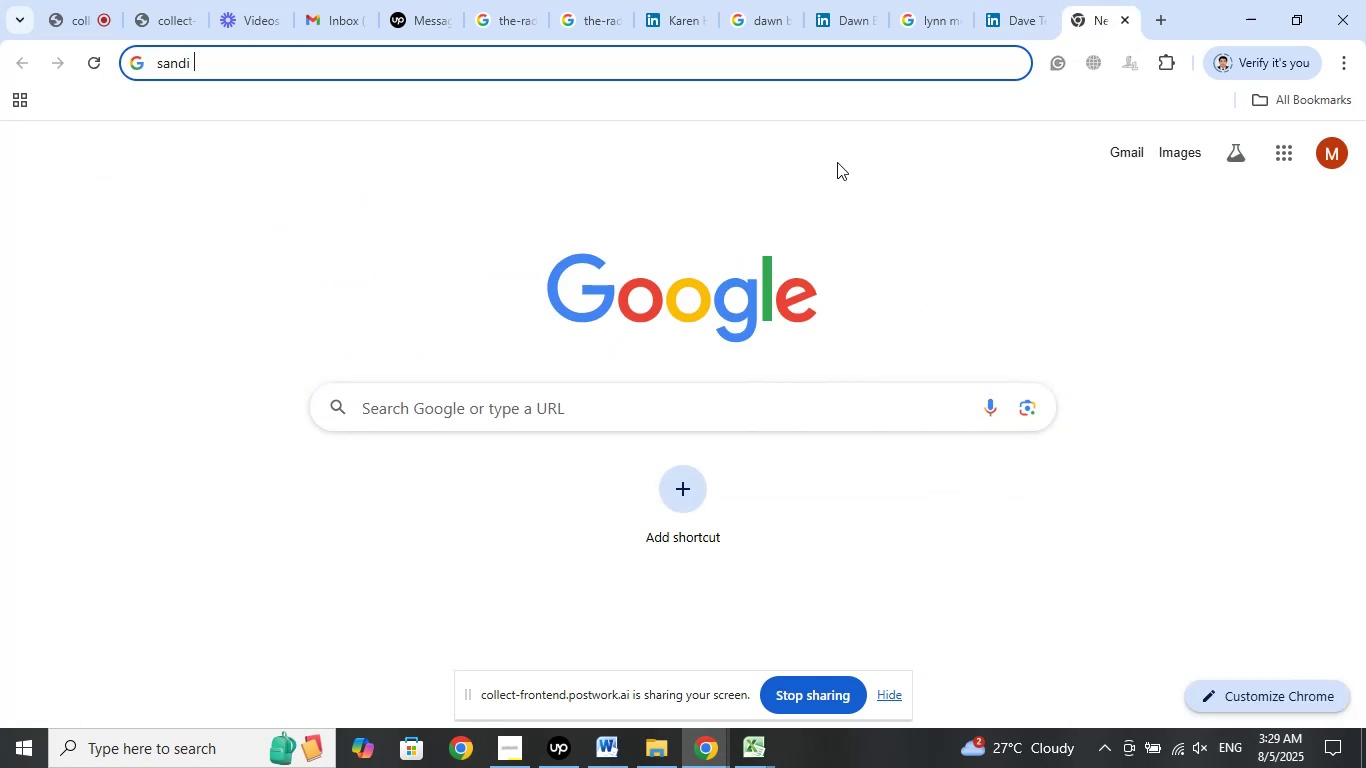 
type(da)
key(Backspace)
key(Backspace)
type(sado)
 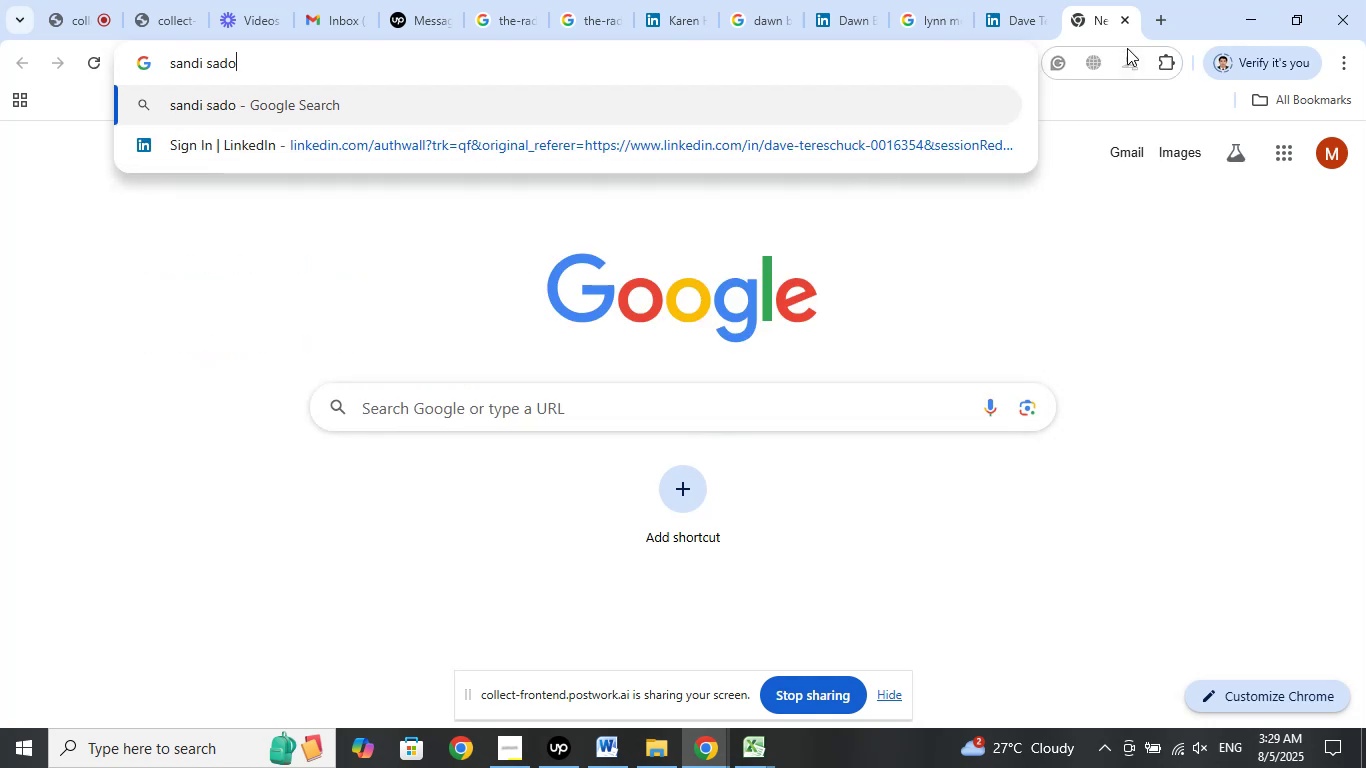 
mouse_move([1044, 12])
 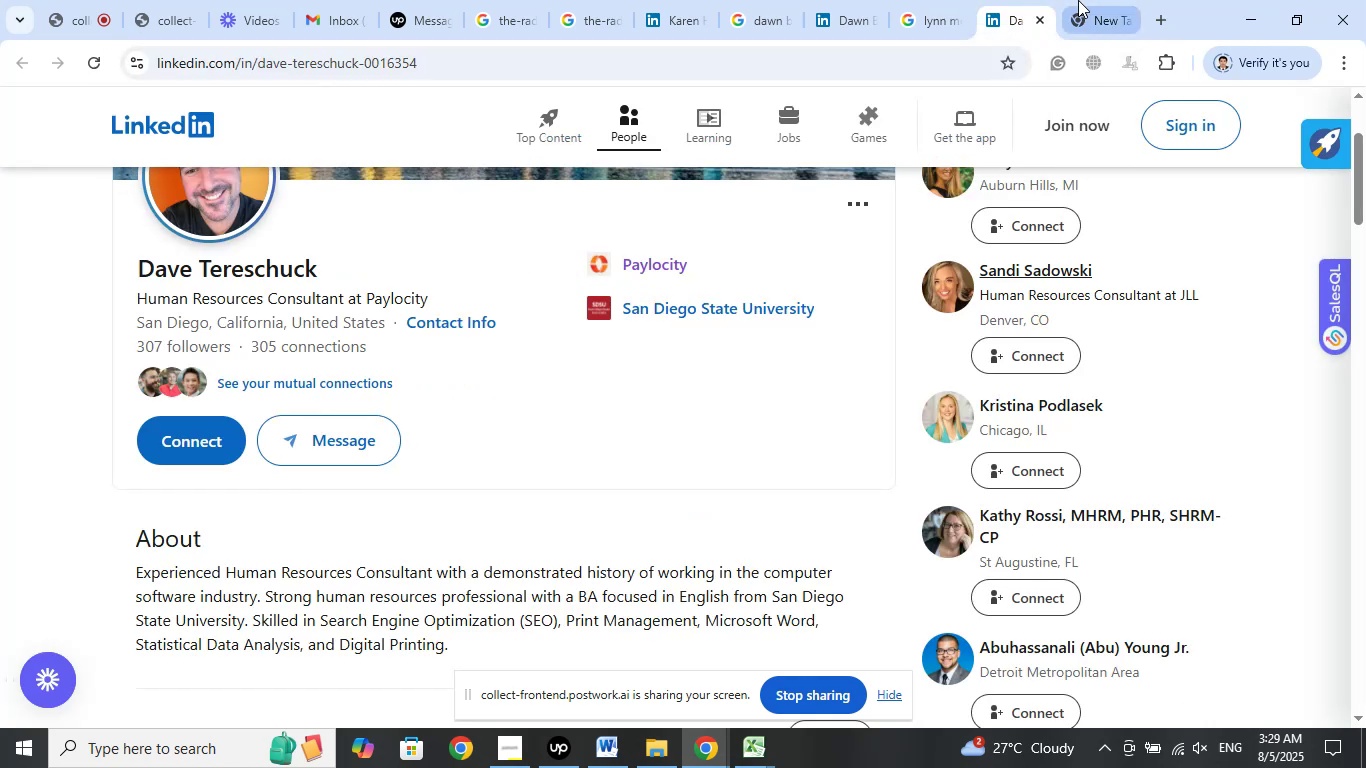 
left_click([1078, 0])
 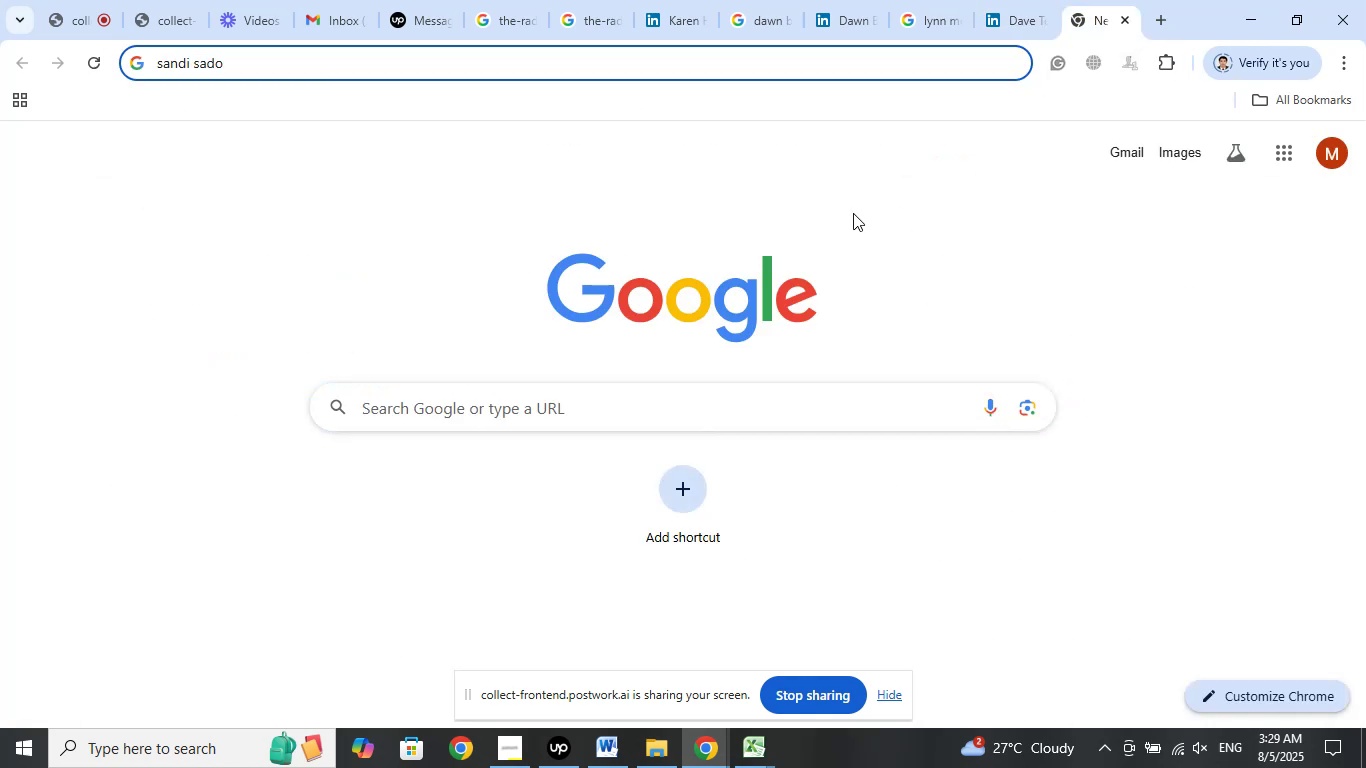 
type(wski J)
 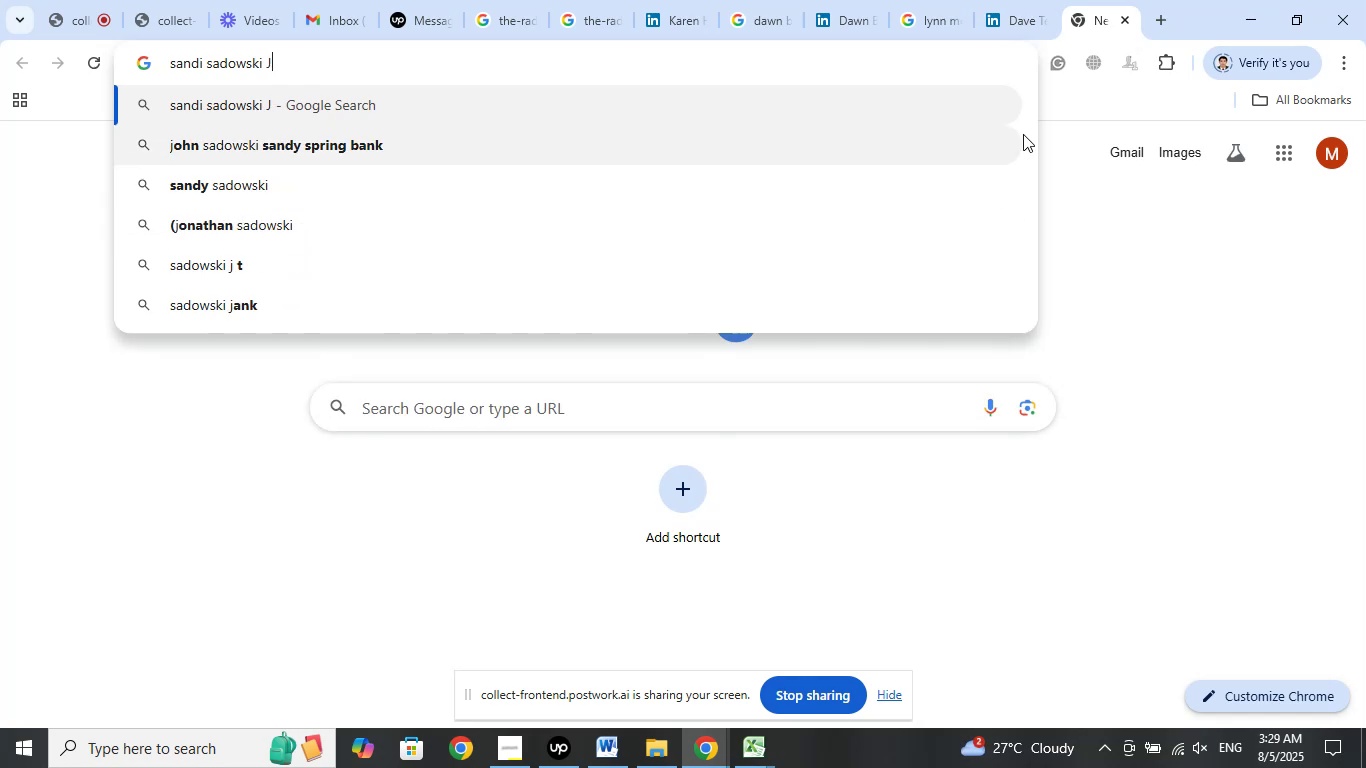 
left_click([1012, 0])
 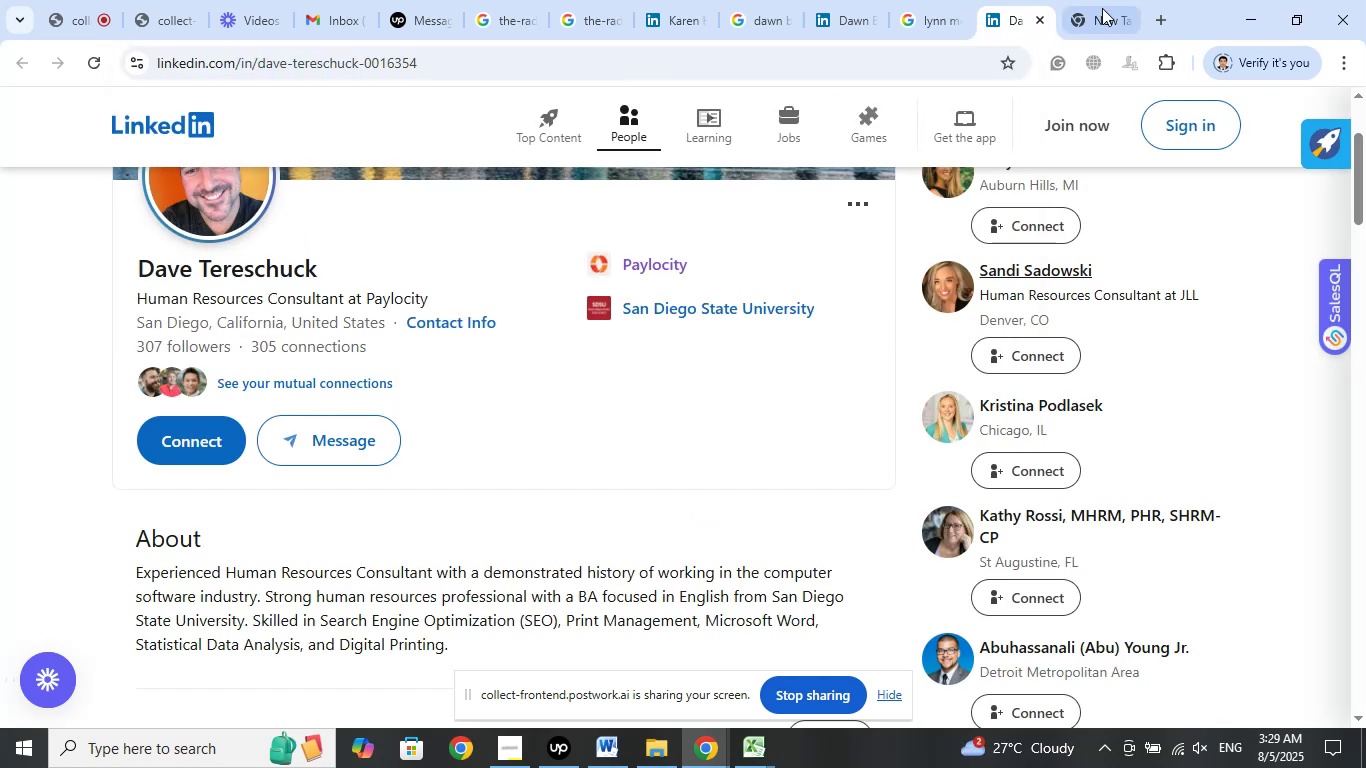 
left_click([1102, 0])
 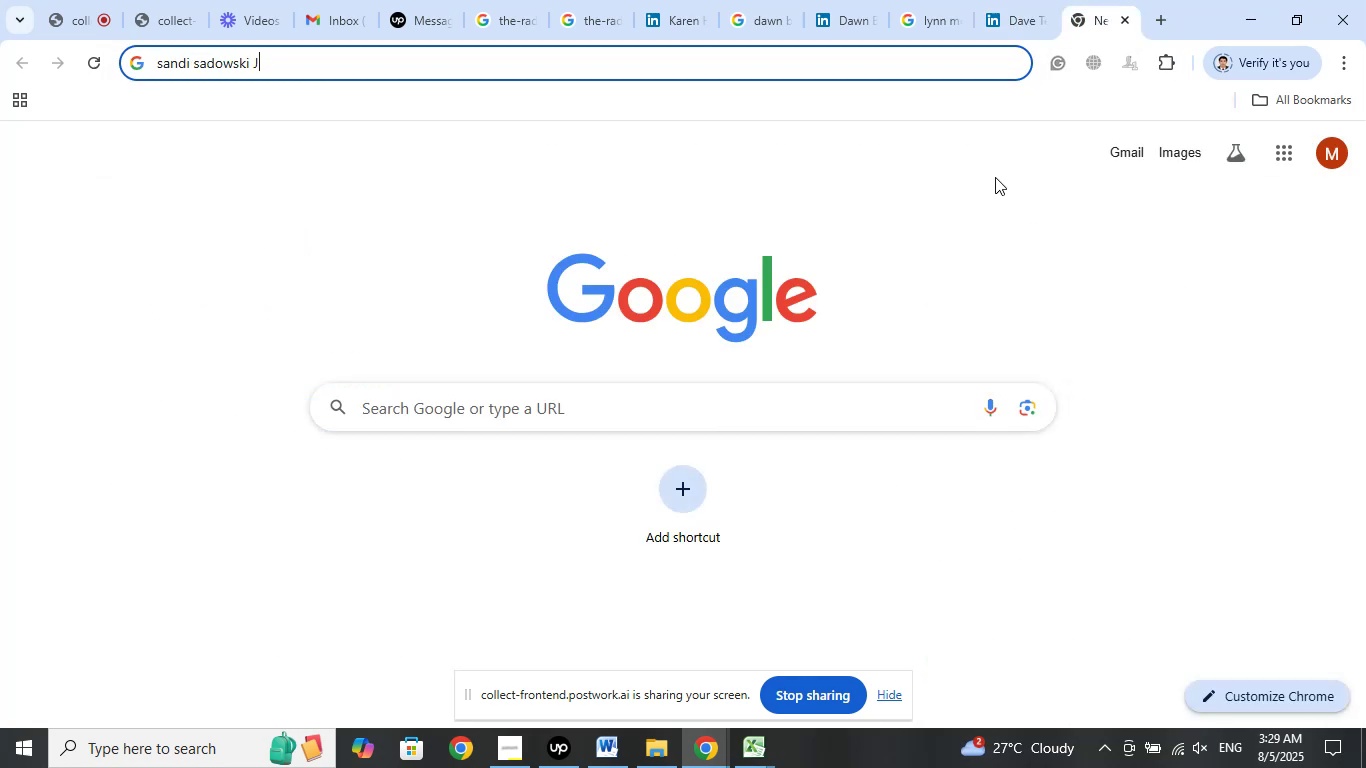 
type(LL)
 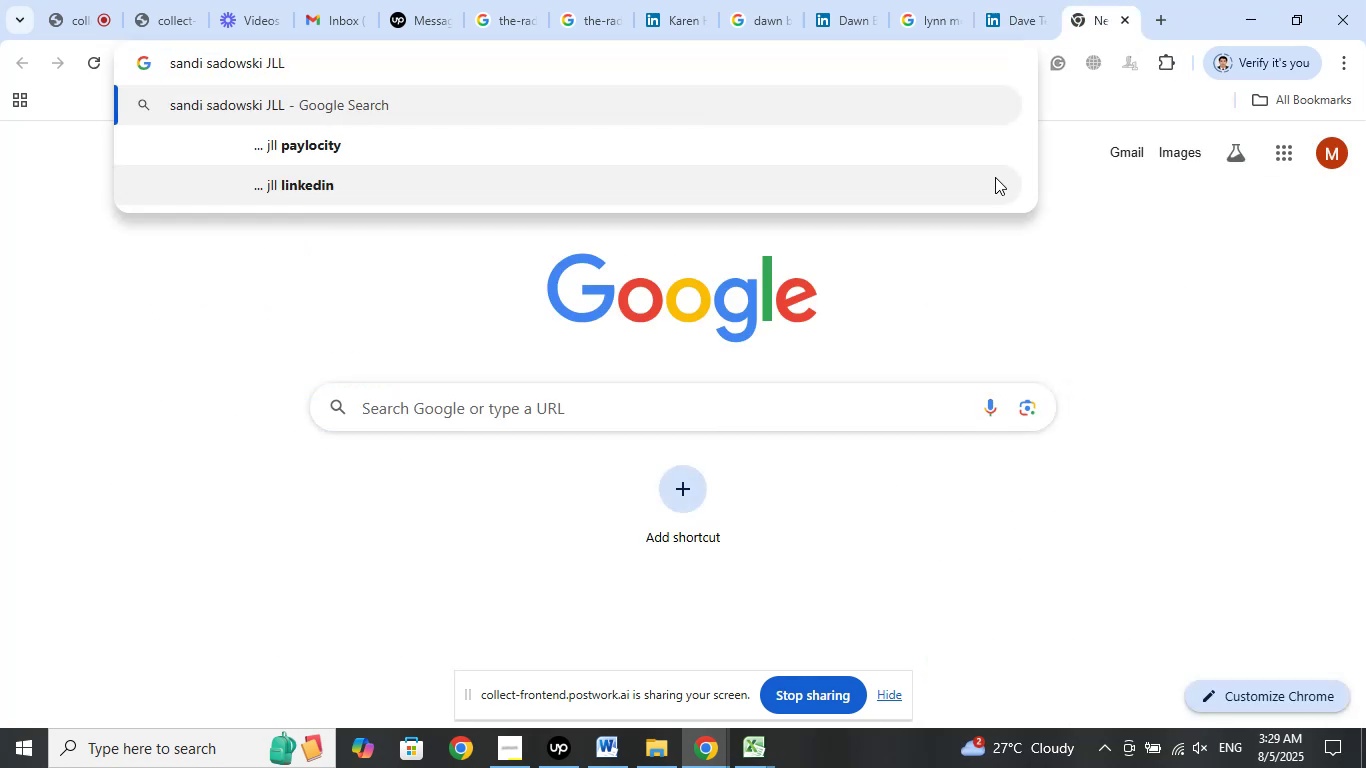 
key(Enter)
 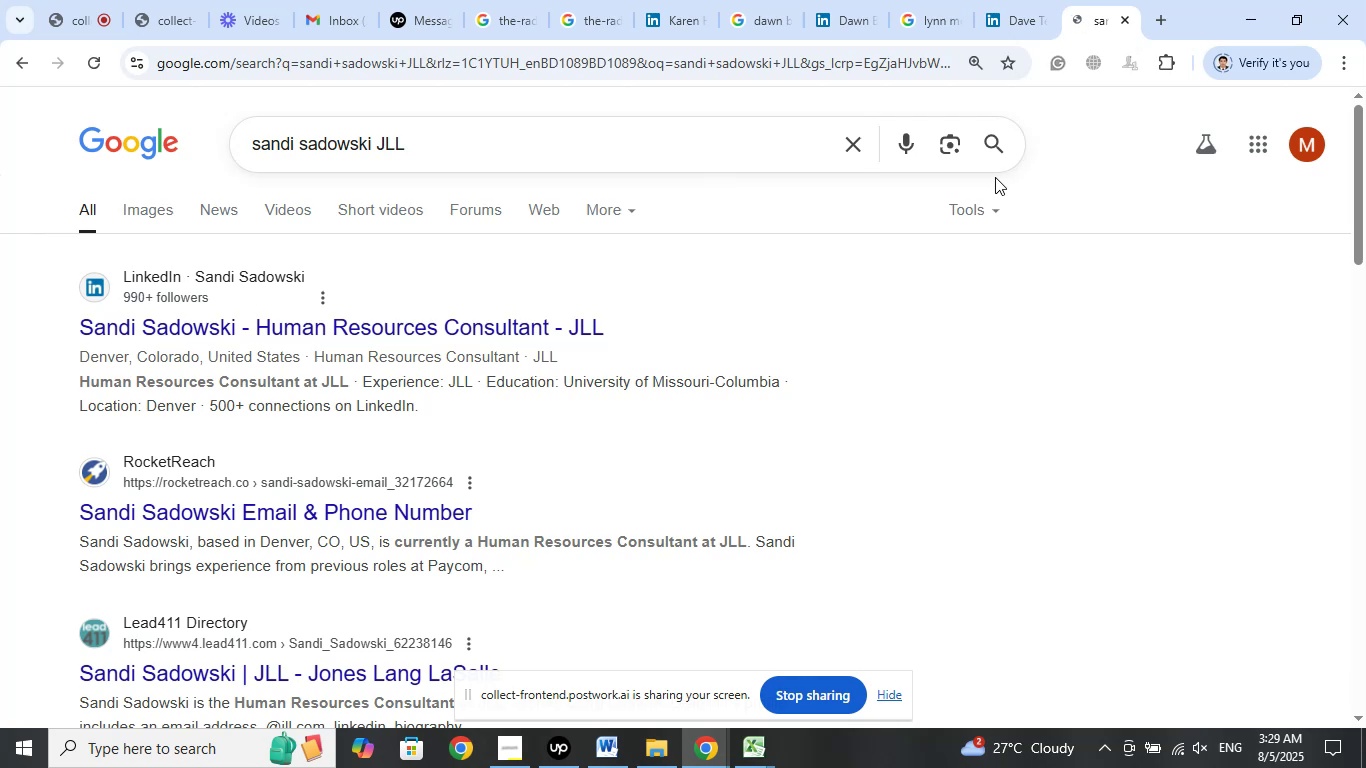 
wait(5.77)
 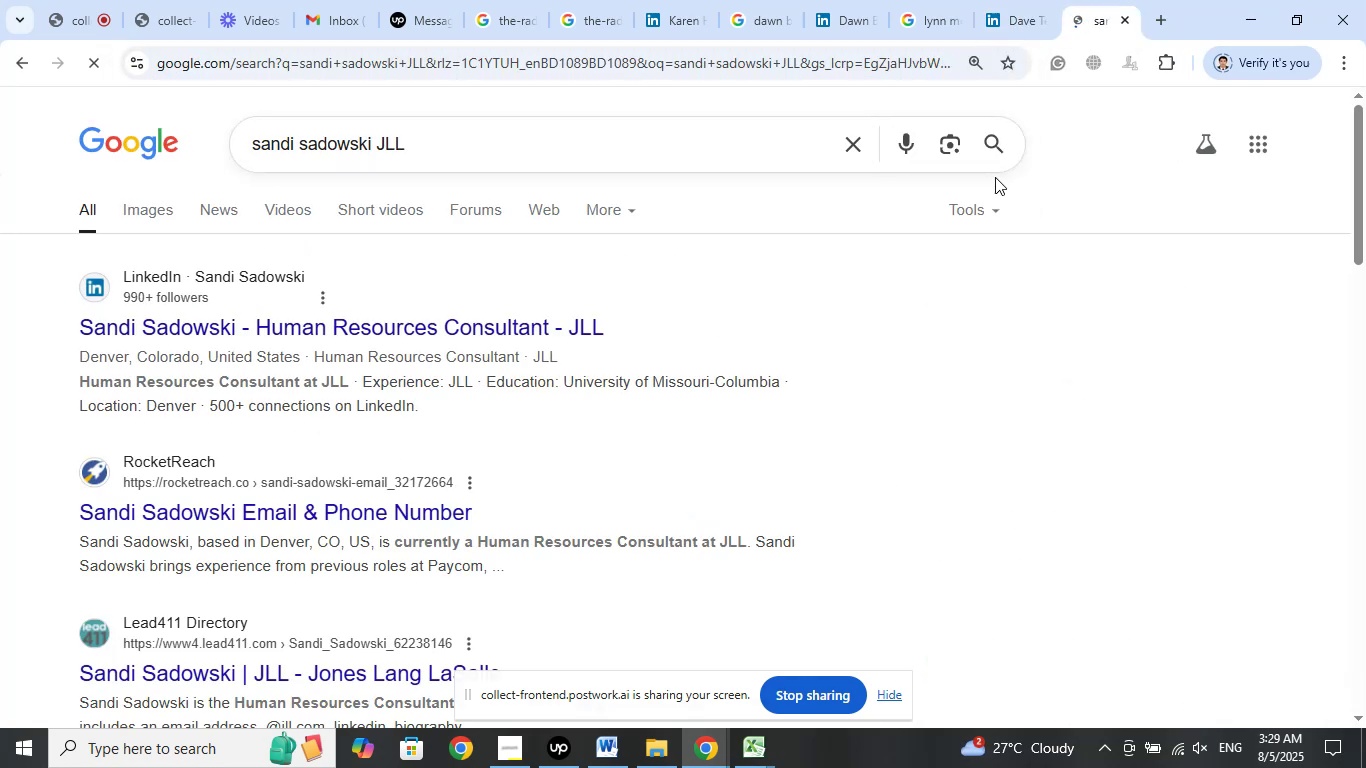 
right_click([564, 318])
 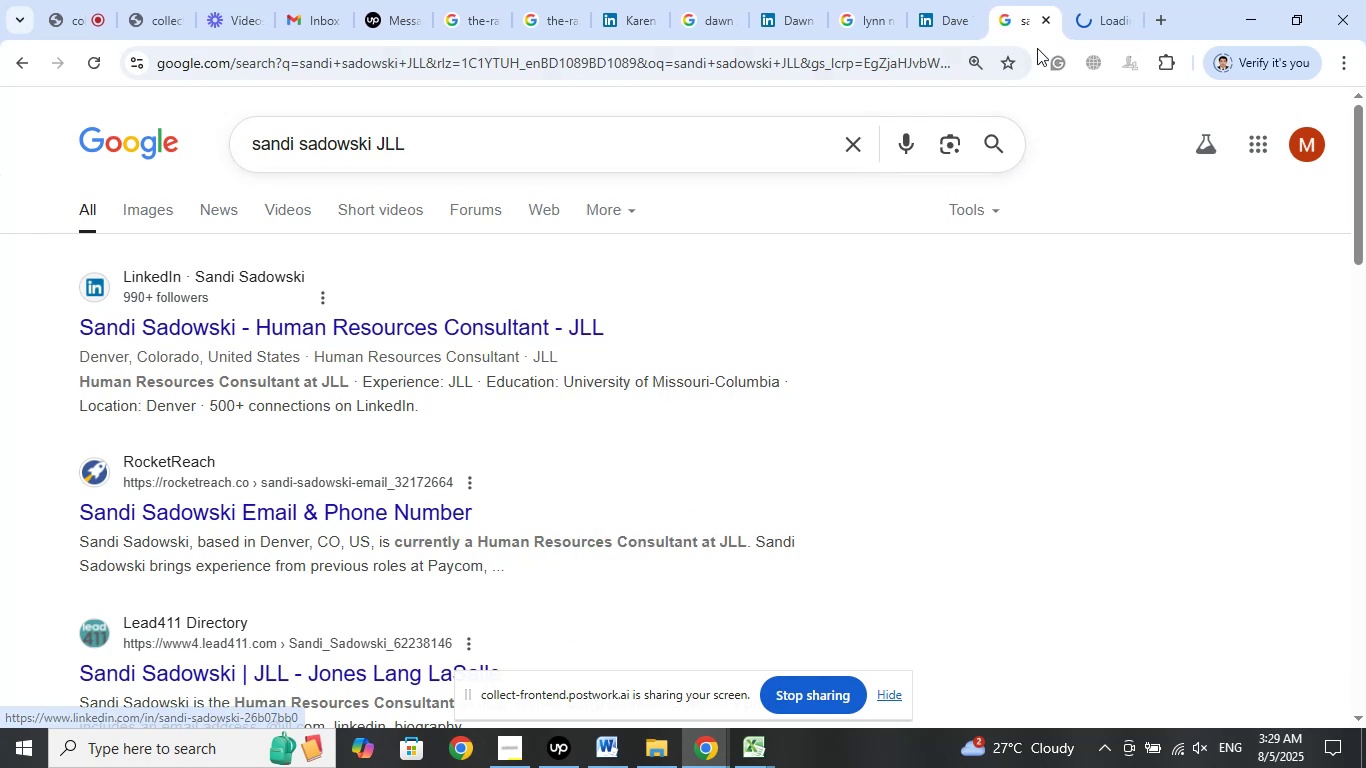 
left_click([1109, 0])
 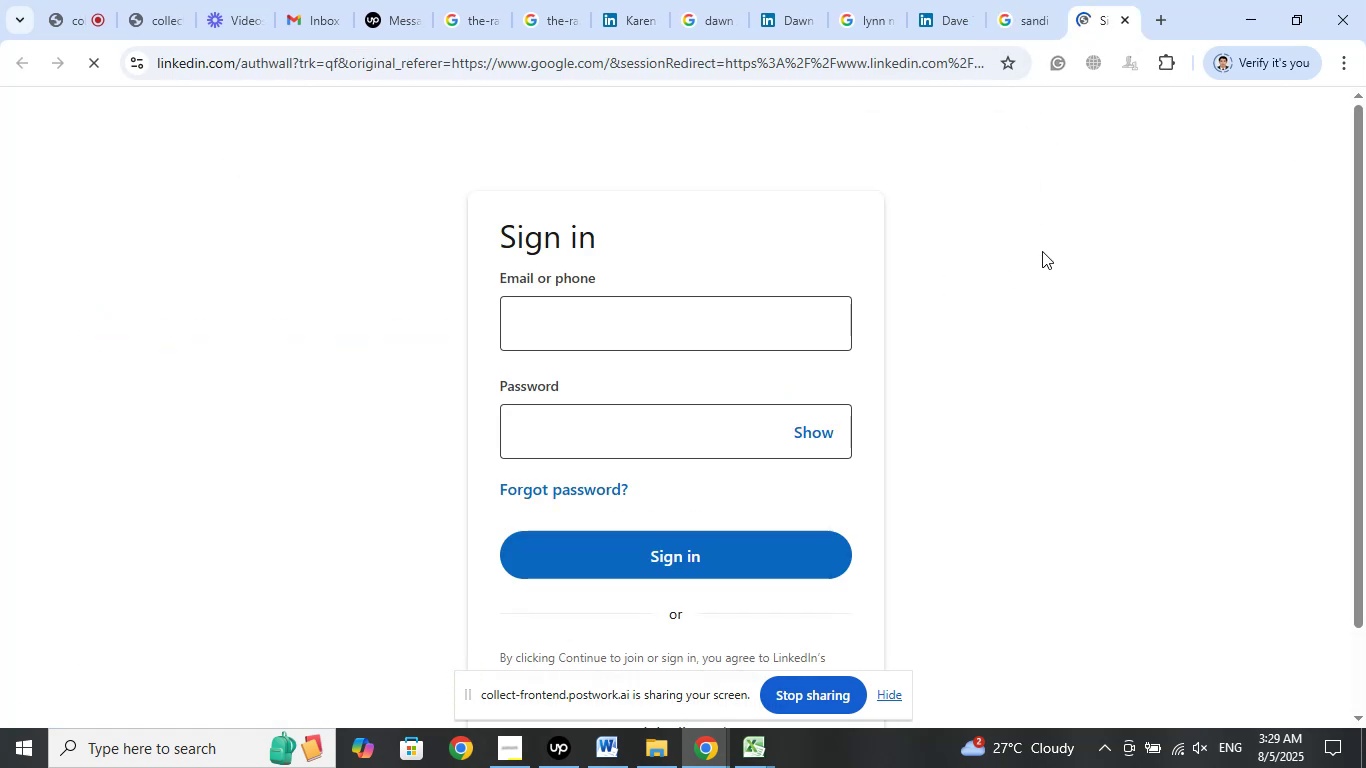 
wait(9.86)
 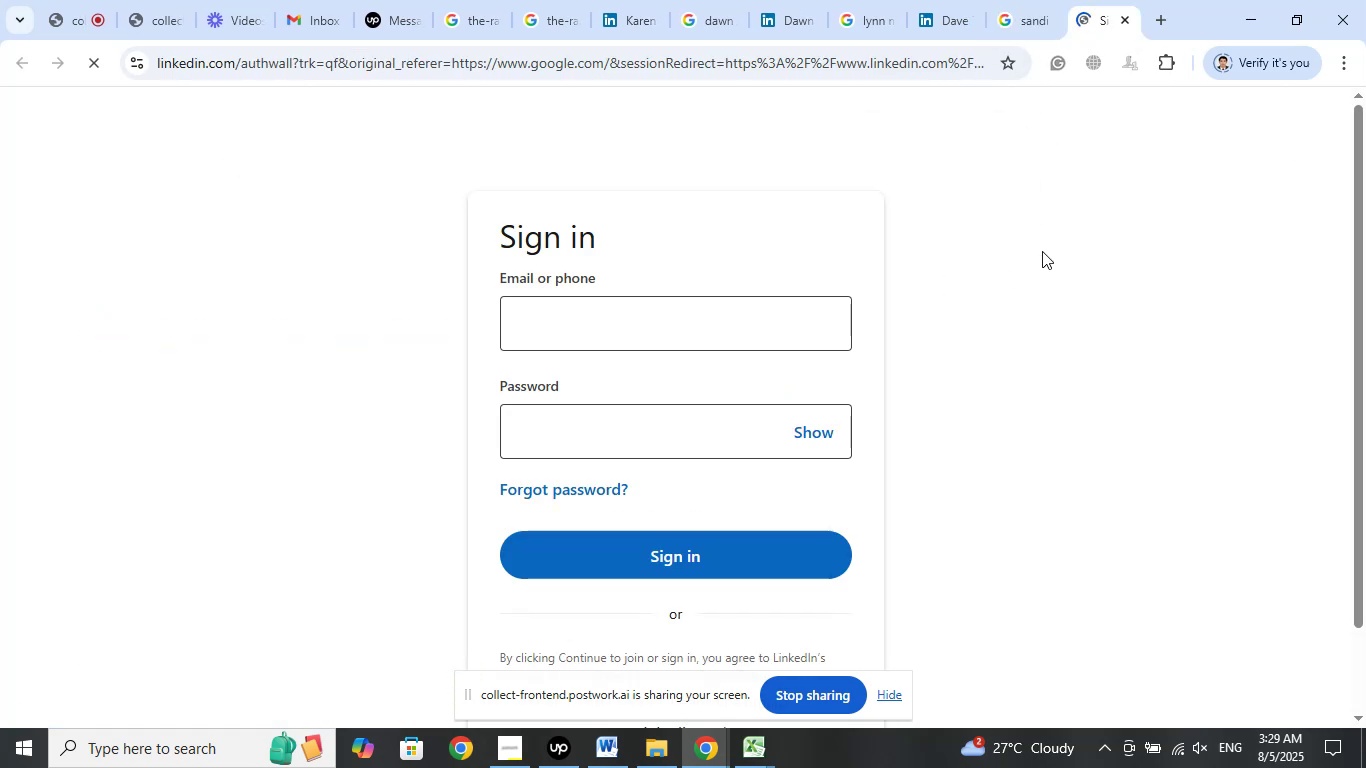 
left_click_drag(start_coordinate=[623, 320], to_coordinate=[568, 327])
 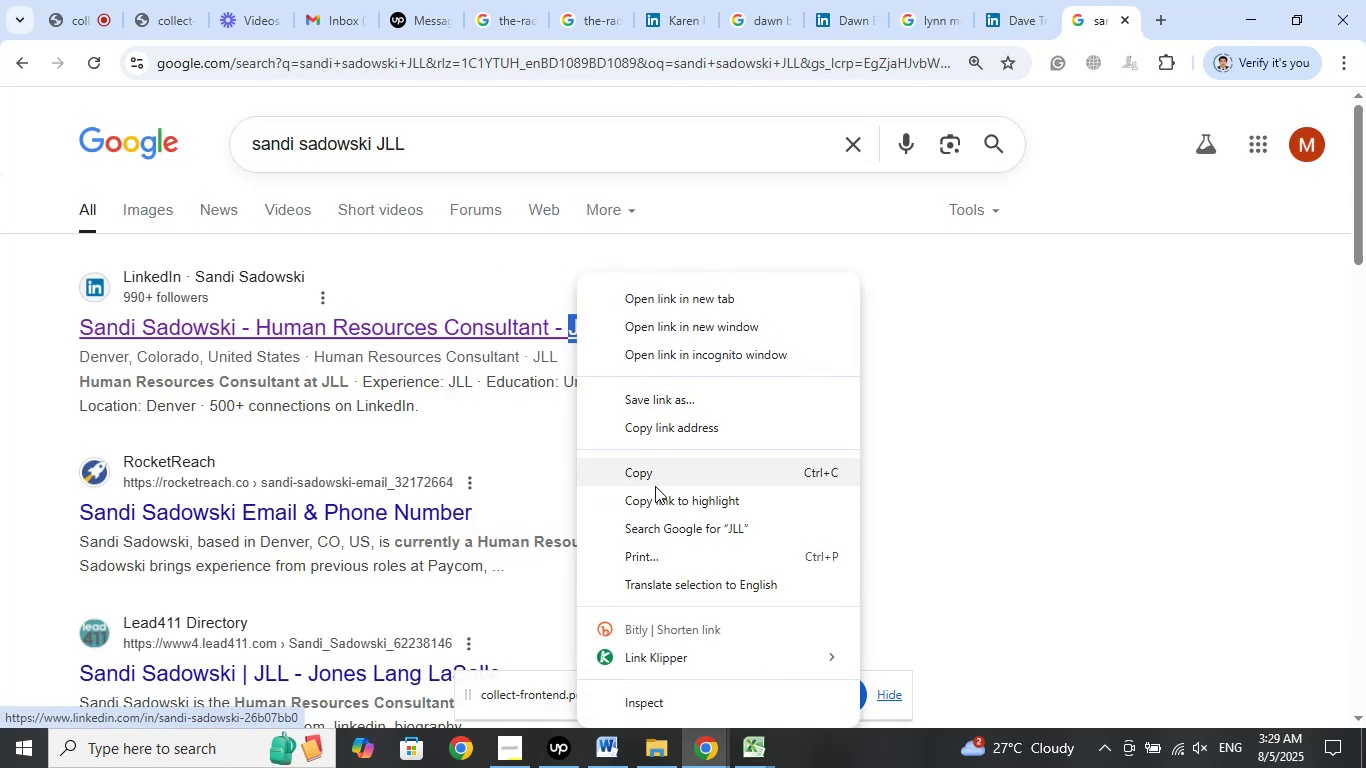 
left_click([659, 480])
 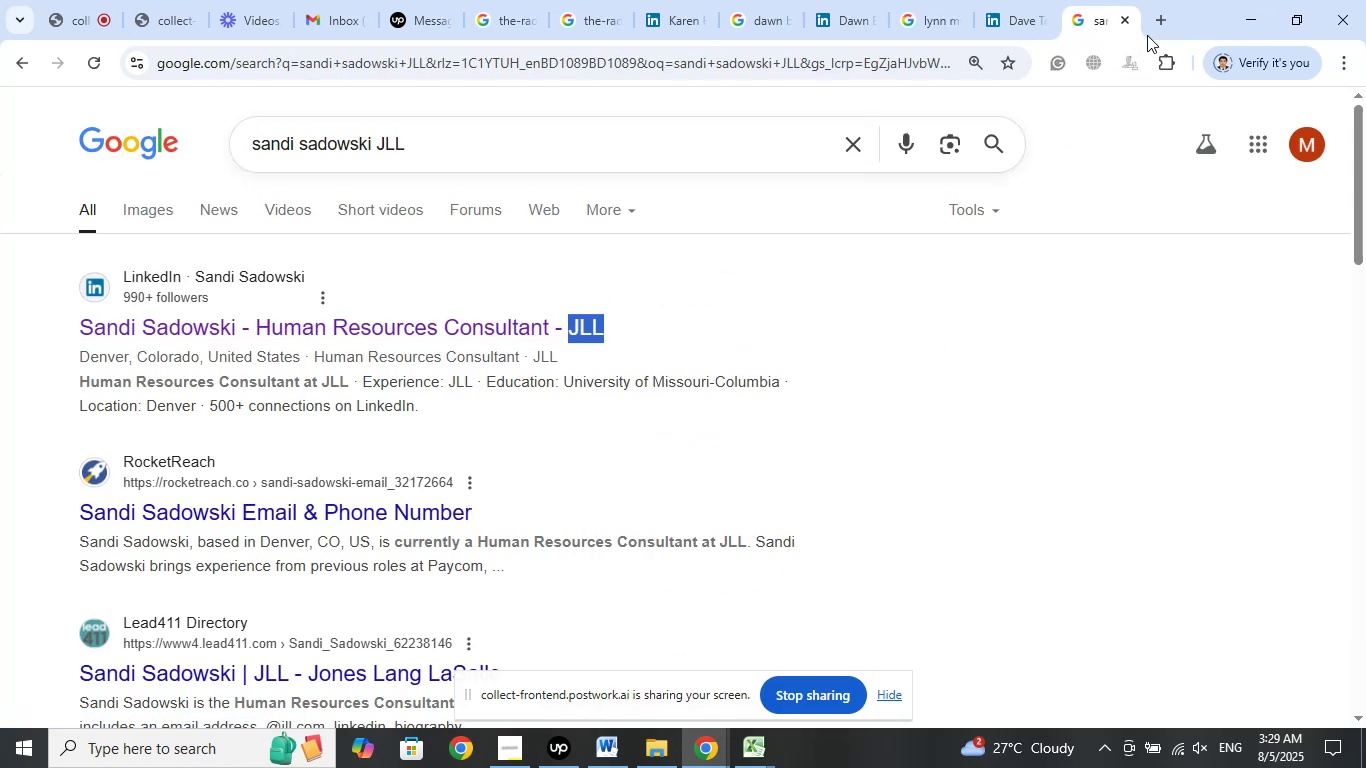 
left_click([1160, 27])
 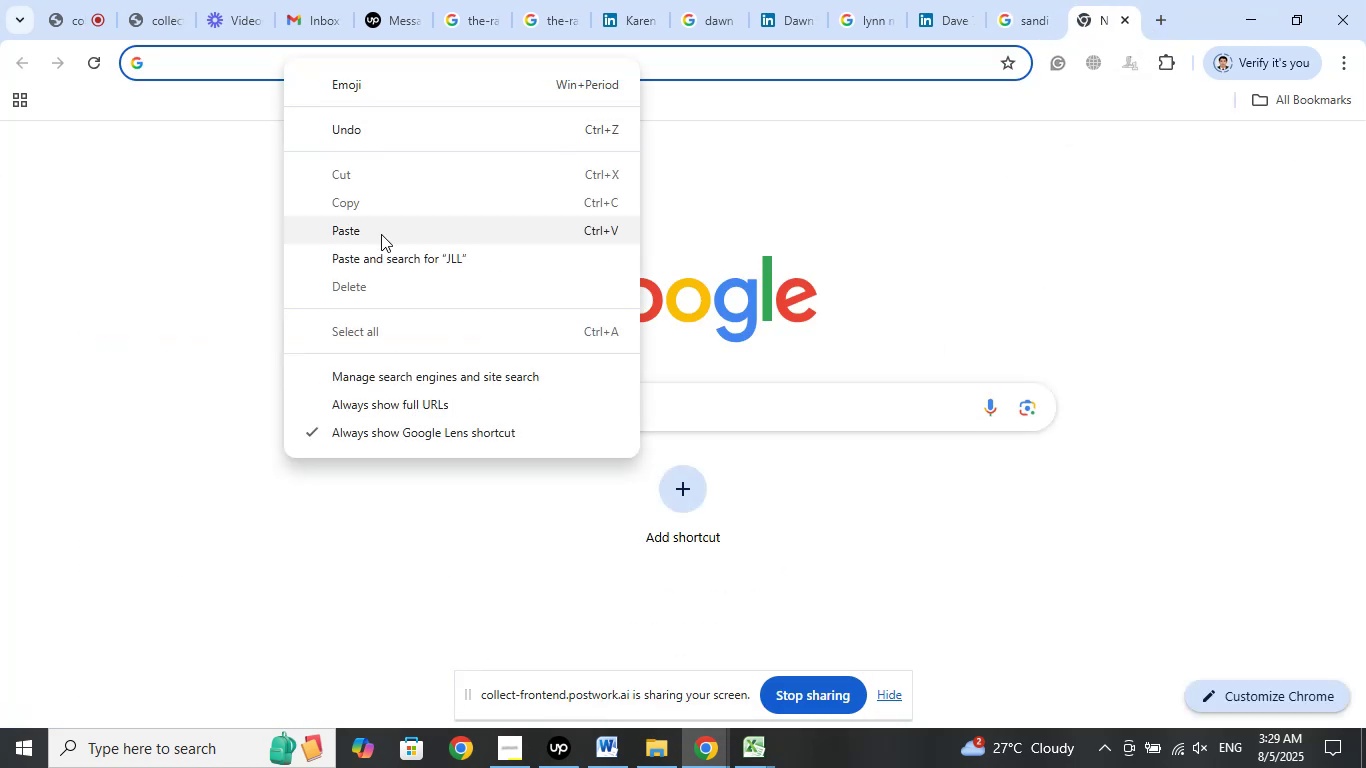 
left_click([380, 254])
 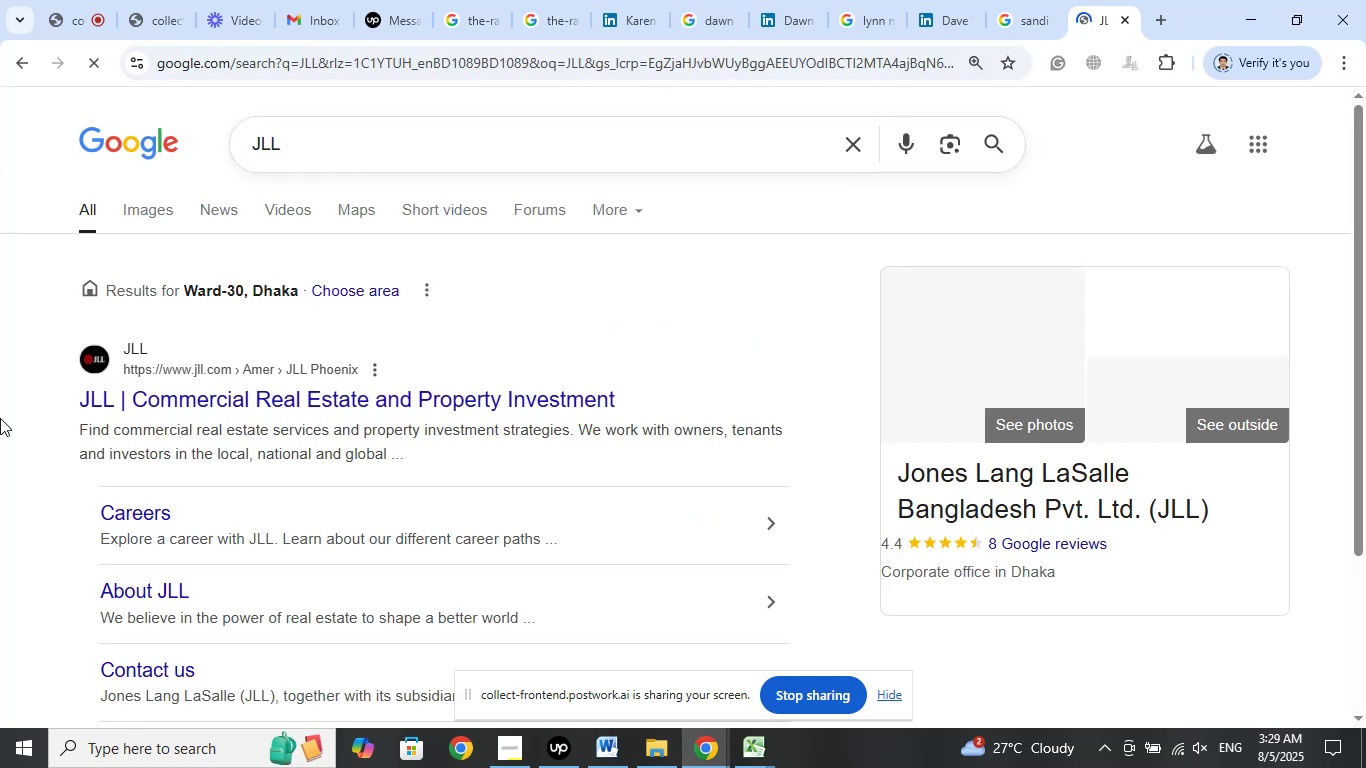 
scroll: coordinate [24, 379], scroll_direction: down, amount: 6.0
 